 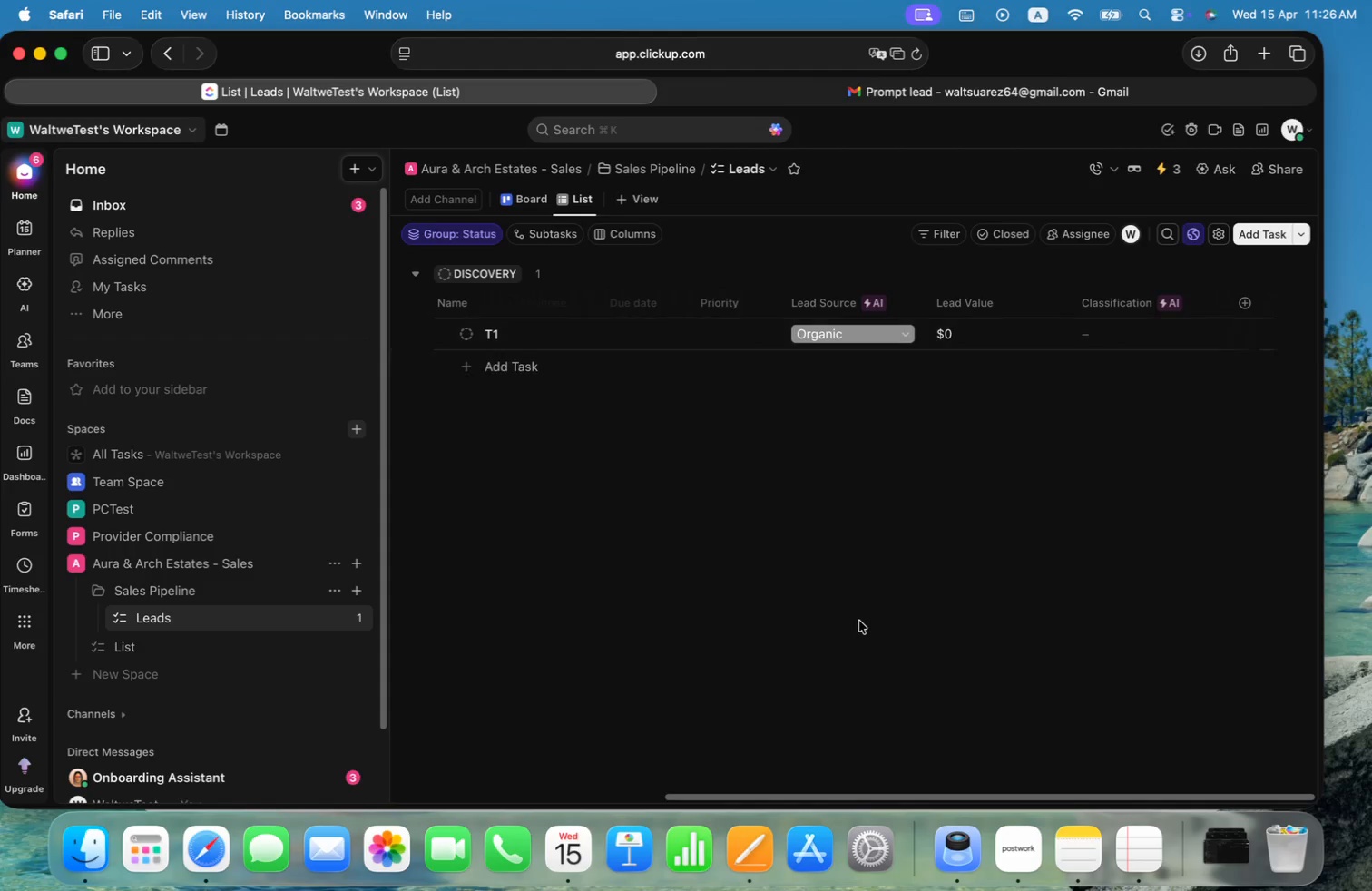 
key(Meta+CommandLeft)
 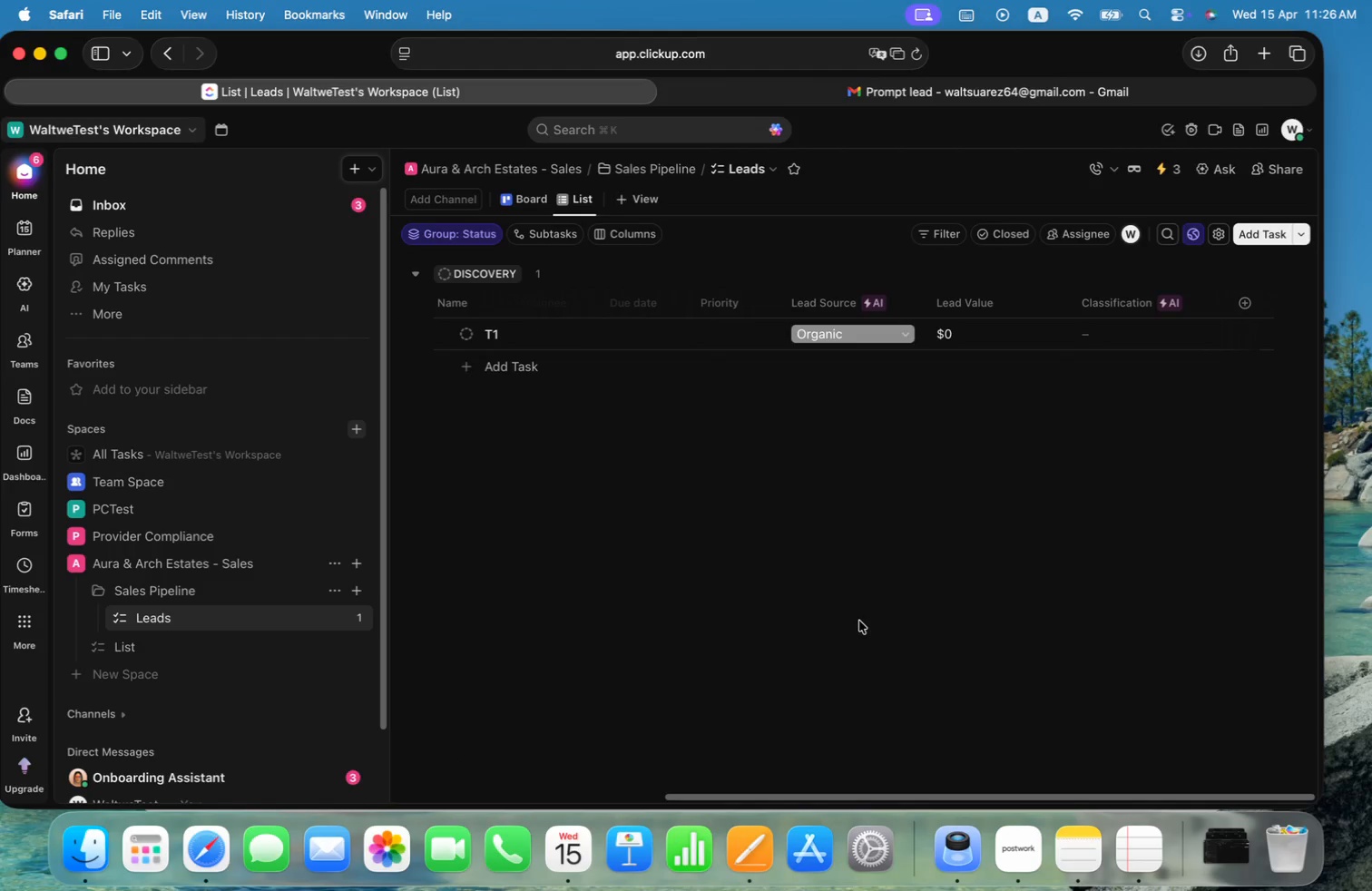 
key(Meta+Tab)
 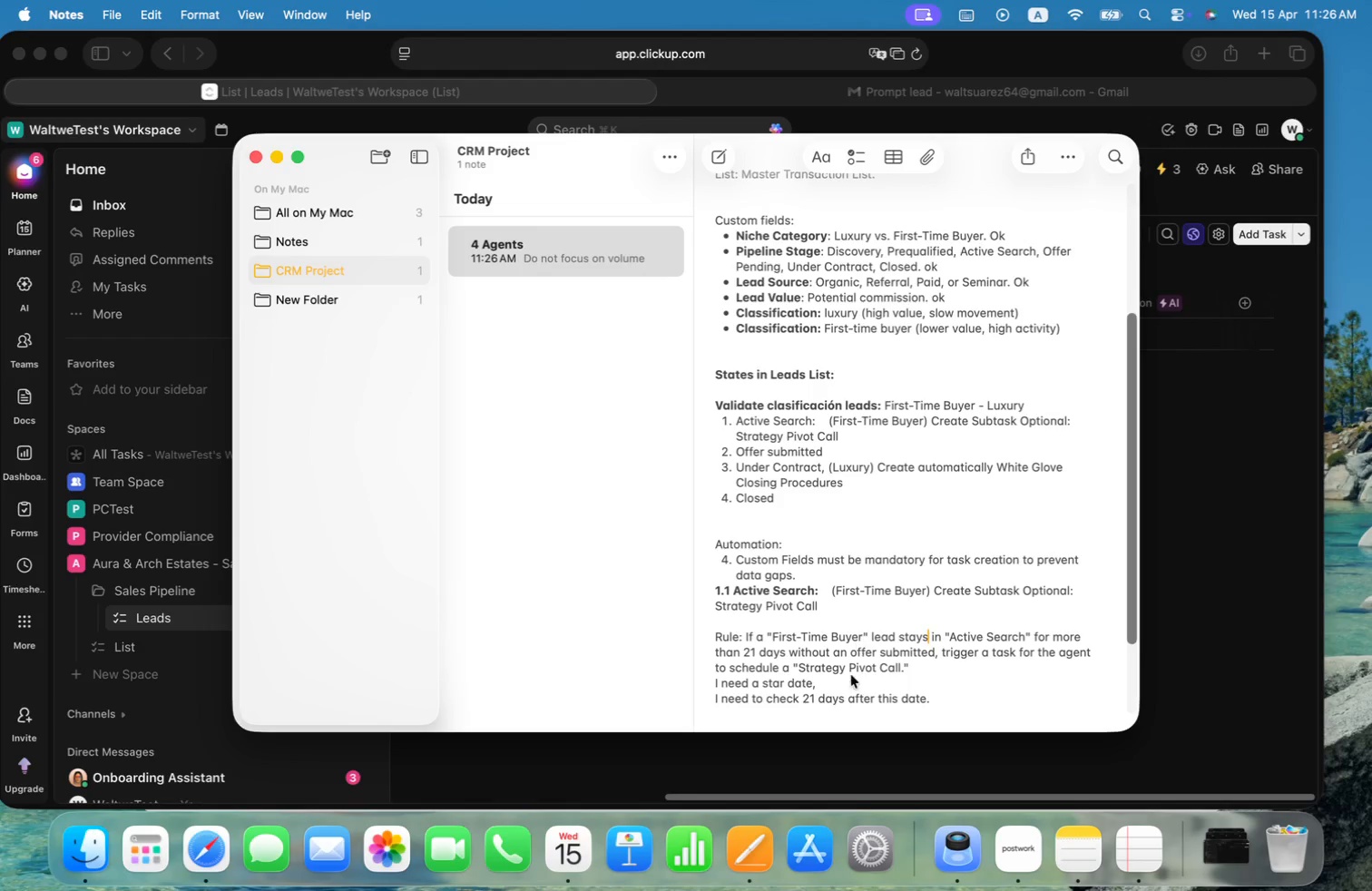 
left_click([913, 671])
 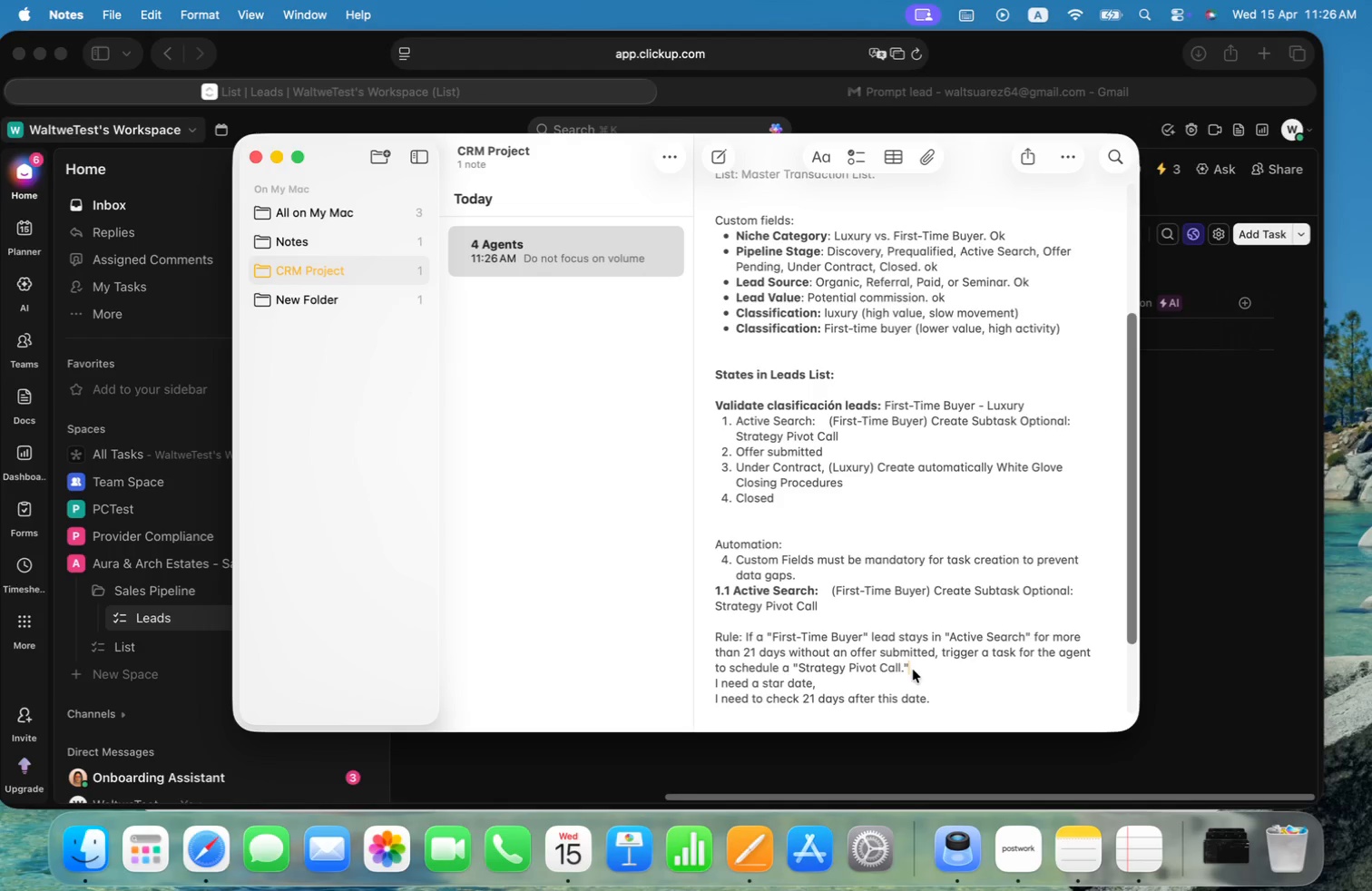 
key(ArrowRight)
 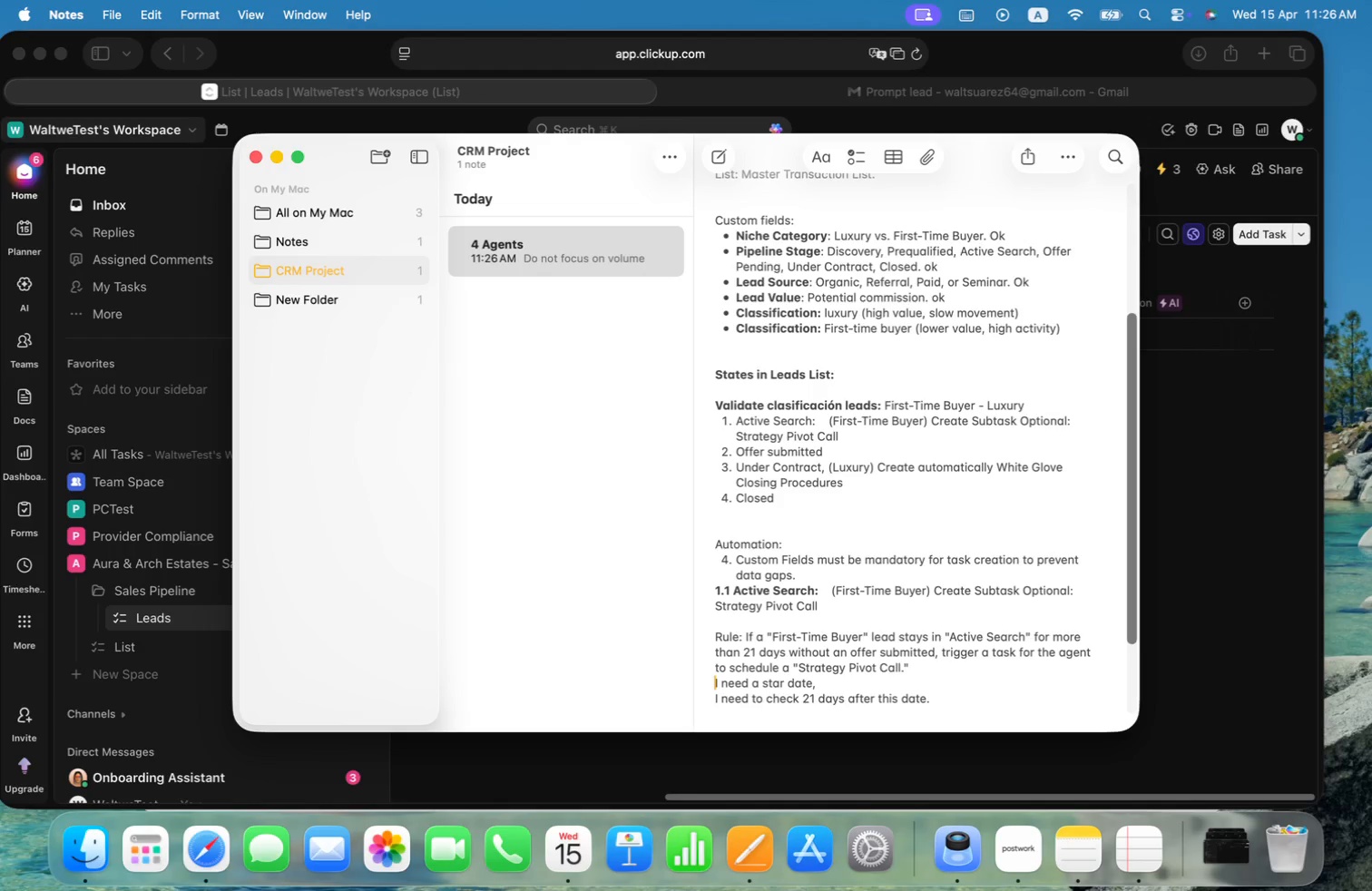 
key(Alt+ArrowRight)
 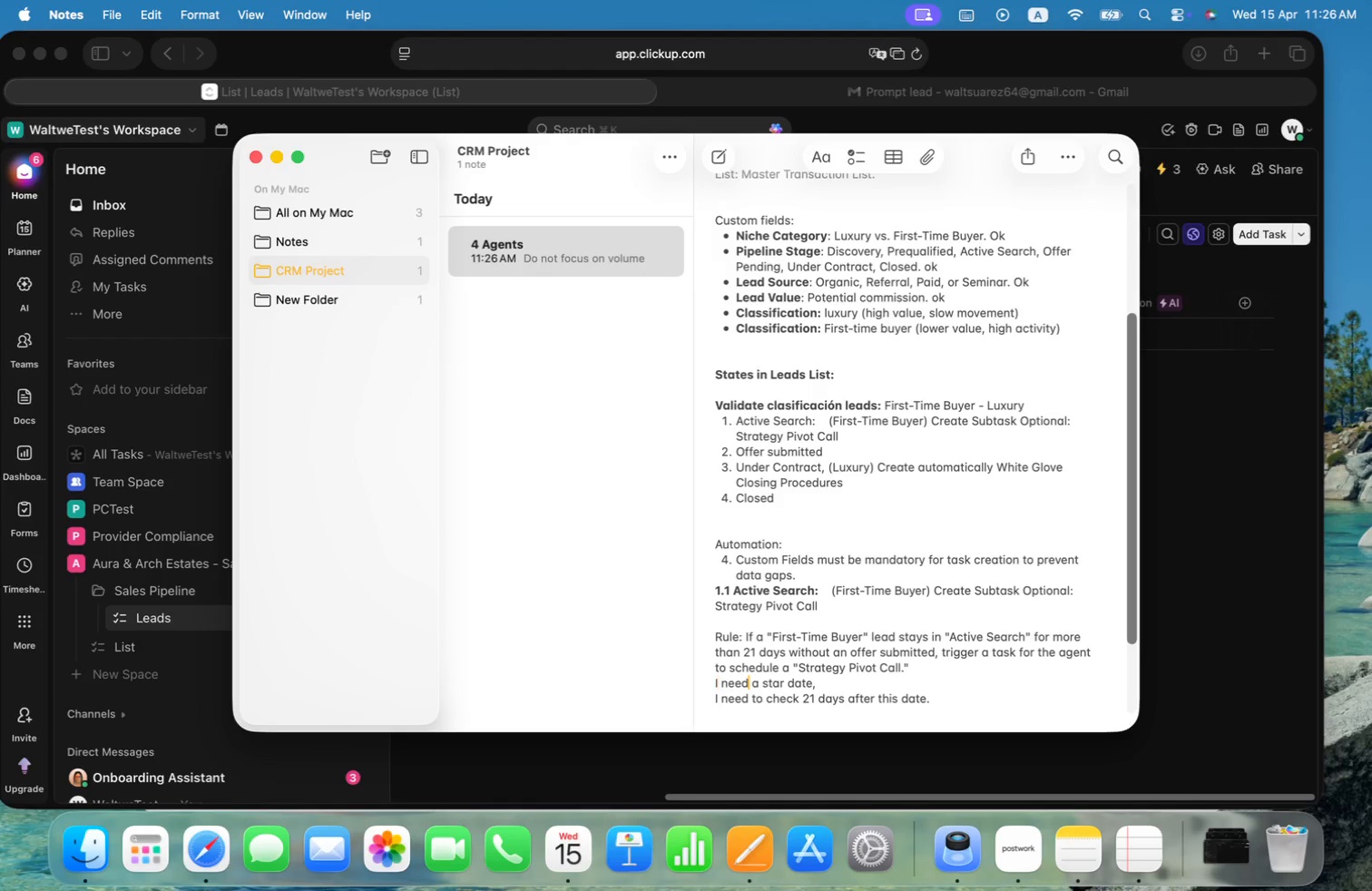 
key(Alt+ArrowRight)
 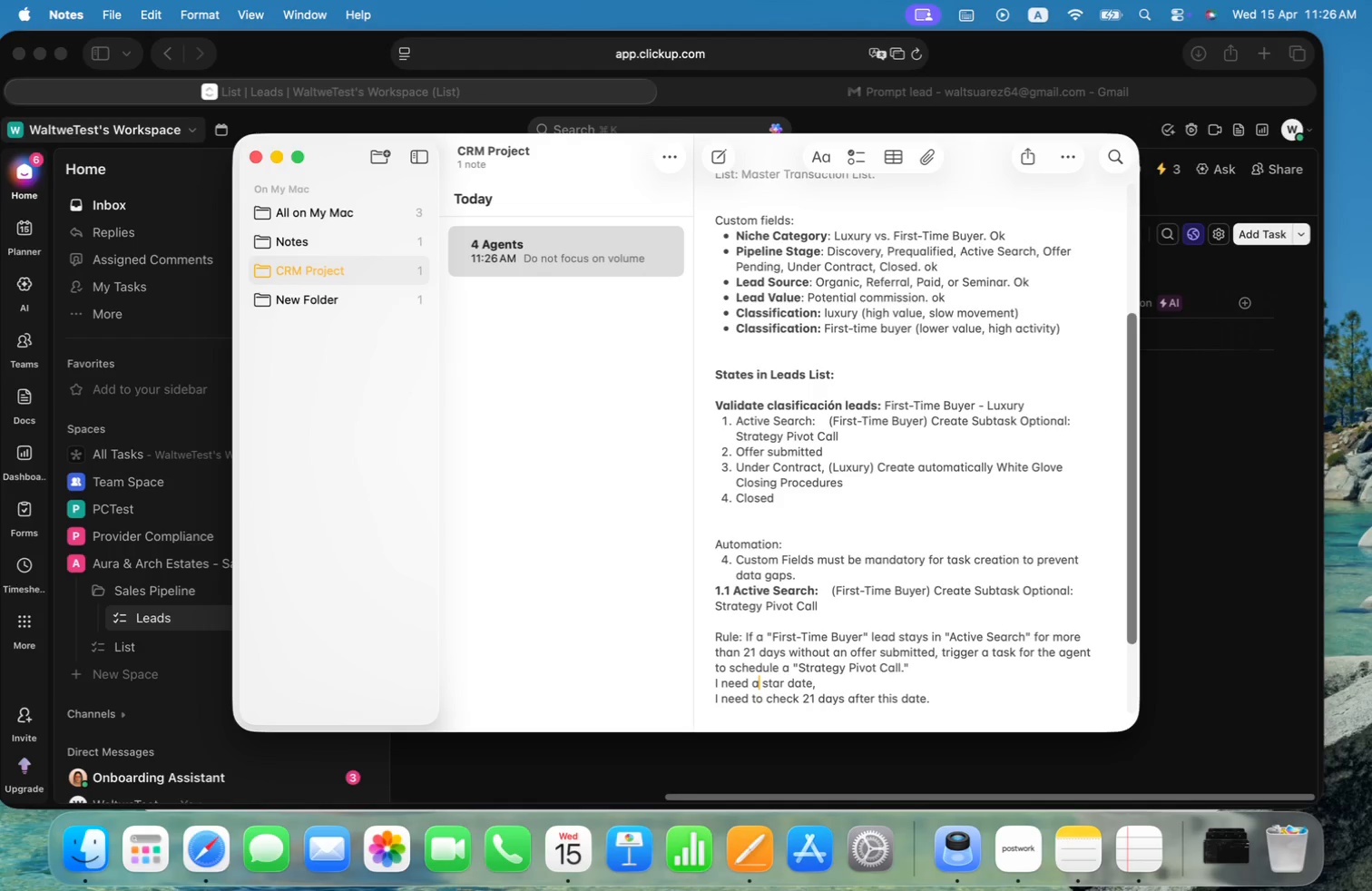 
key(Alt+ArrowRight)
 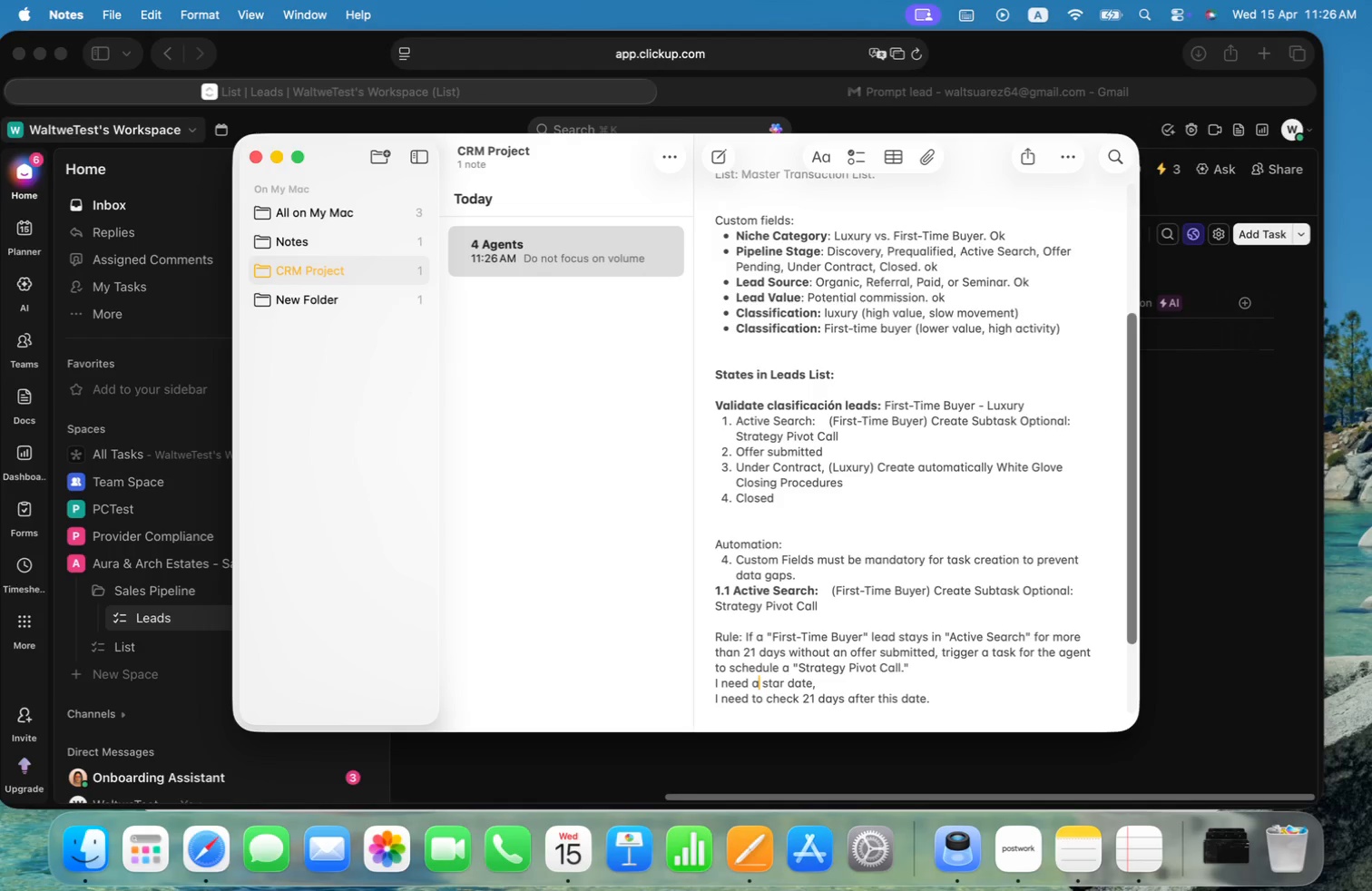 
key(Alt+ArrowRight)
 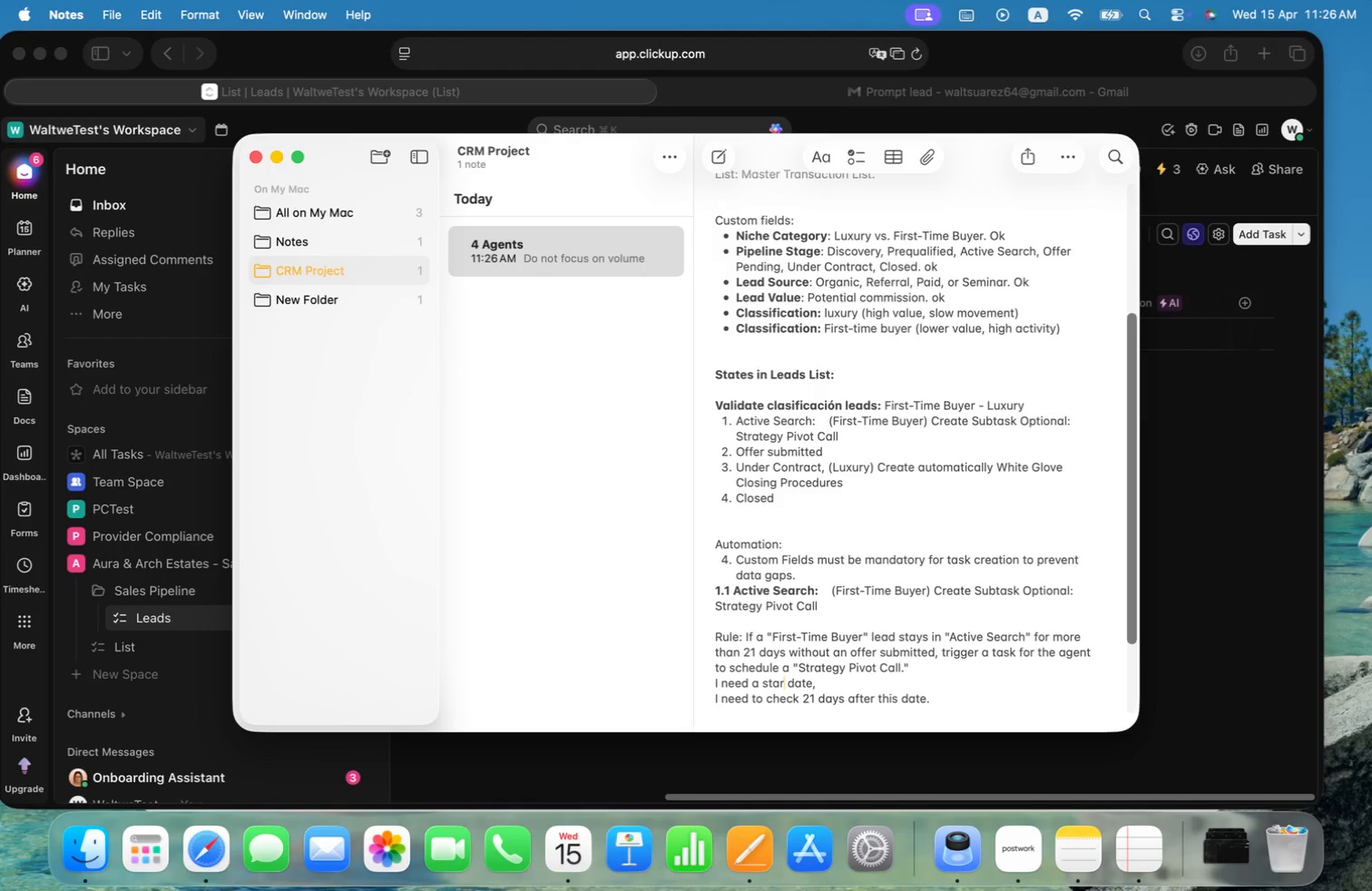 
key(T)
 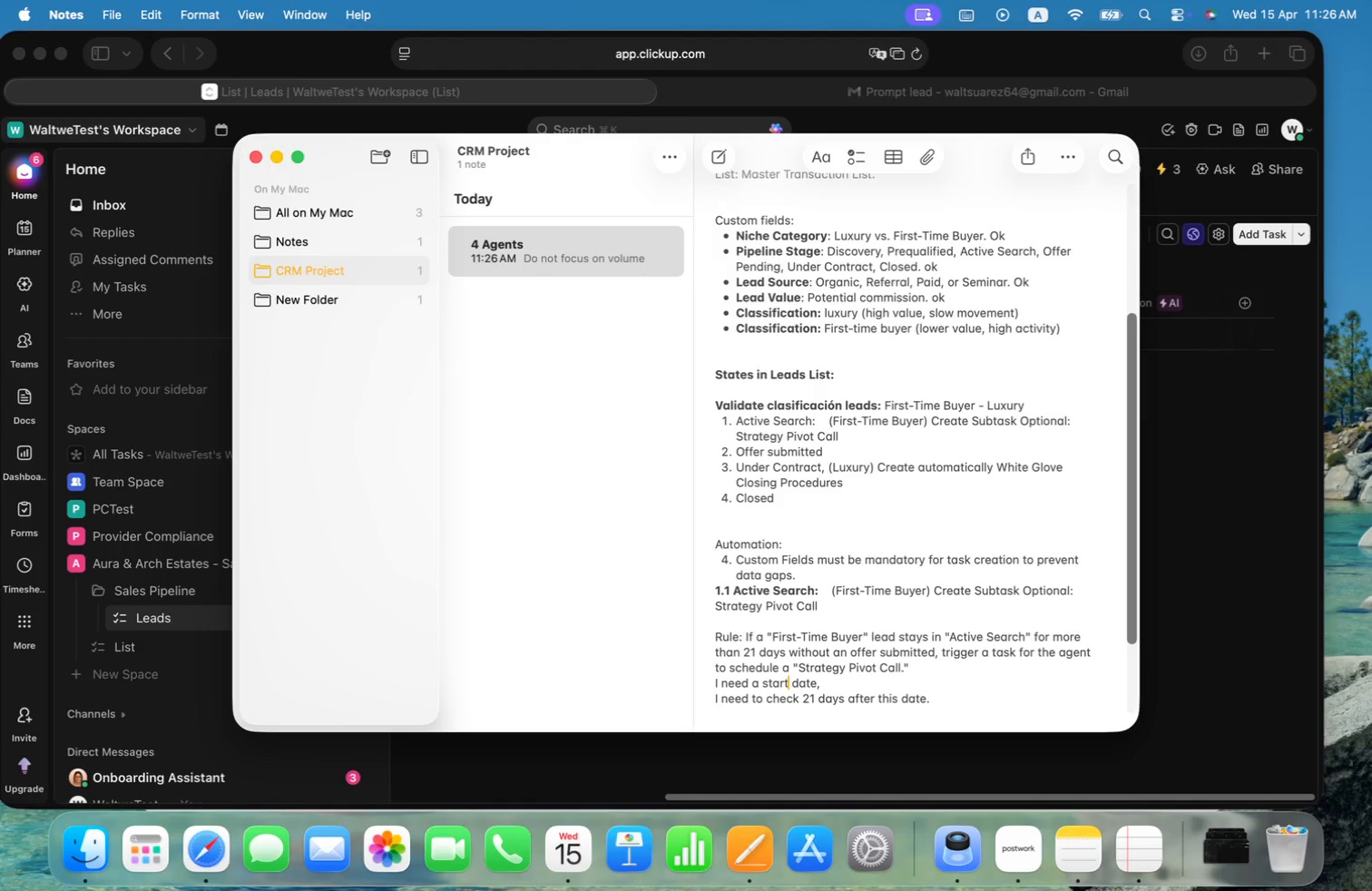 
key(Meta+CommandLeft)
 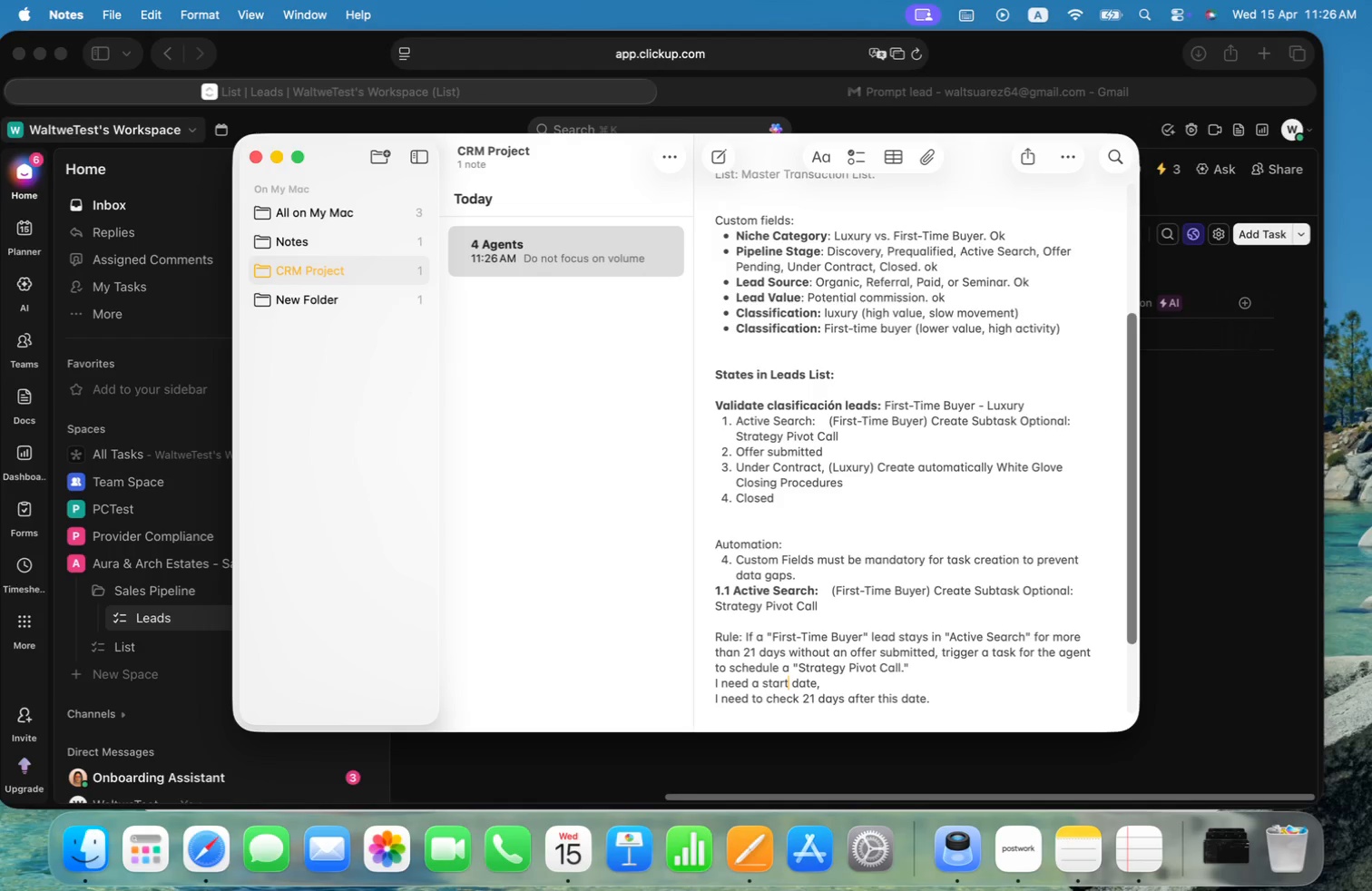 
key(ArrowRight)
 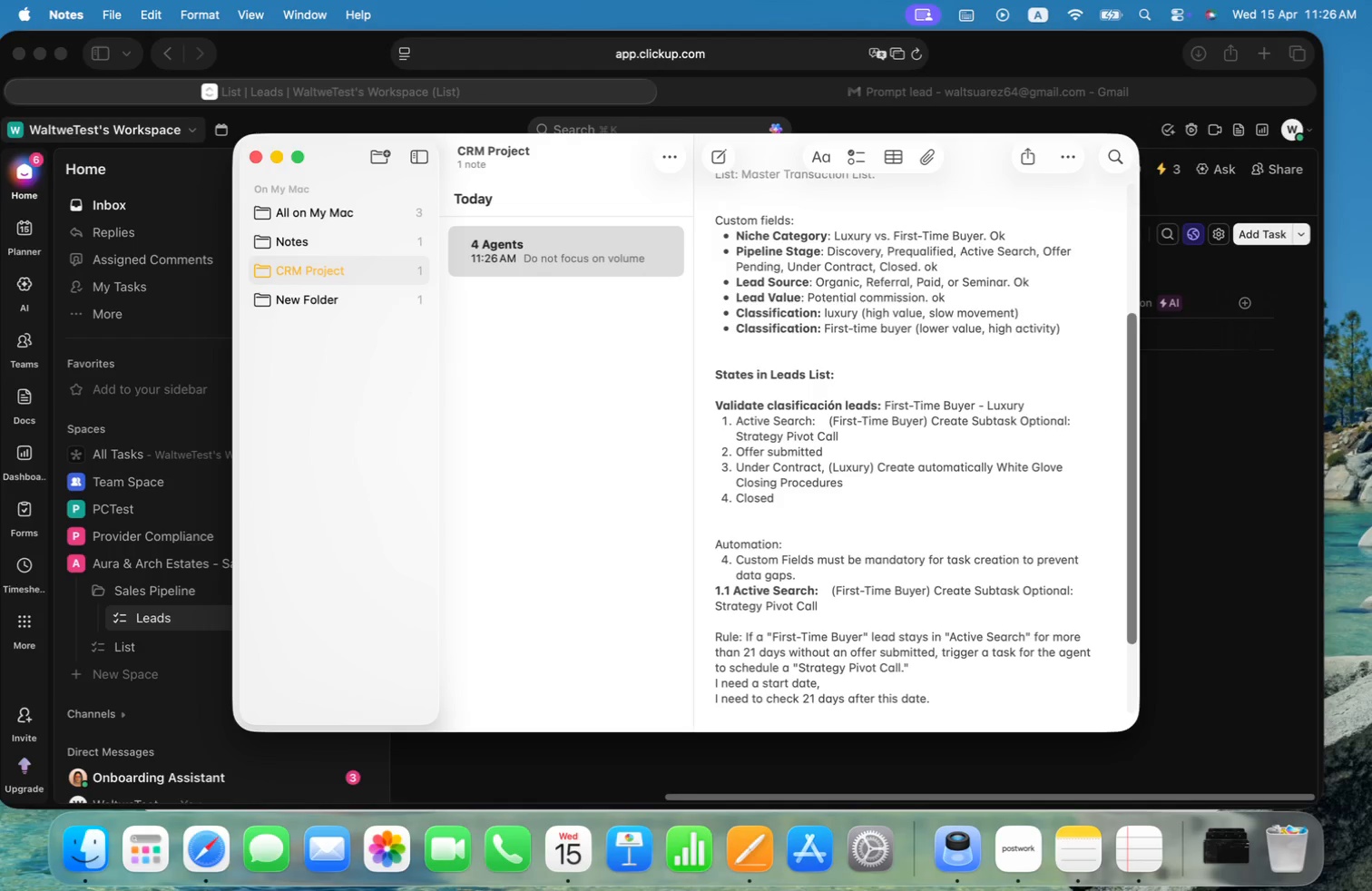 
key(Meta+CommandLeft)
 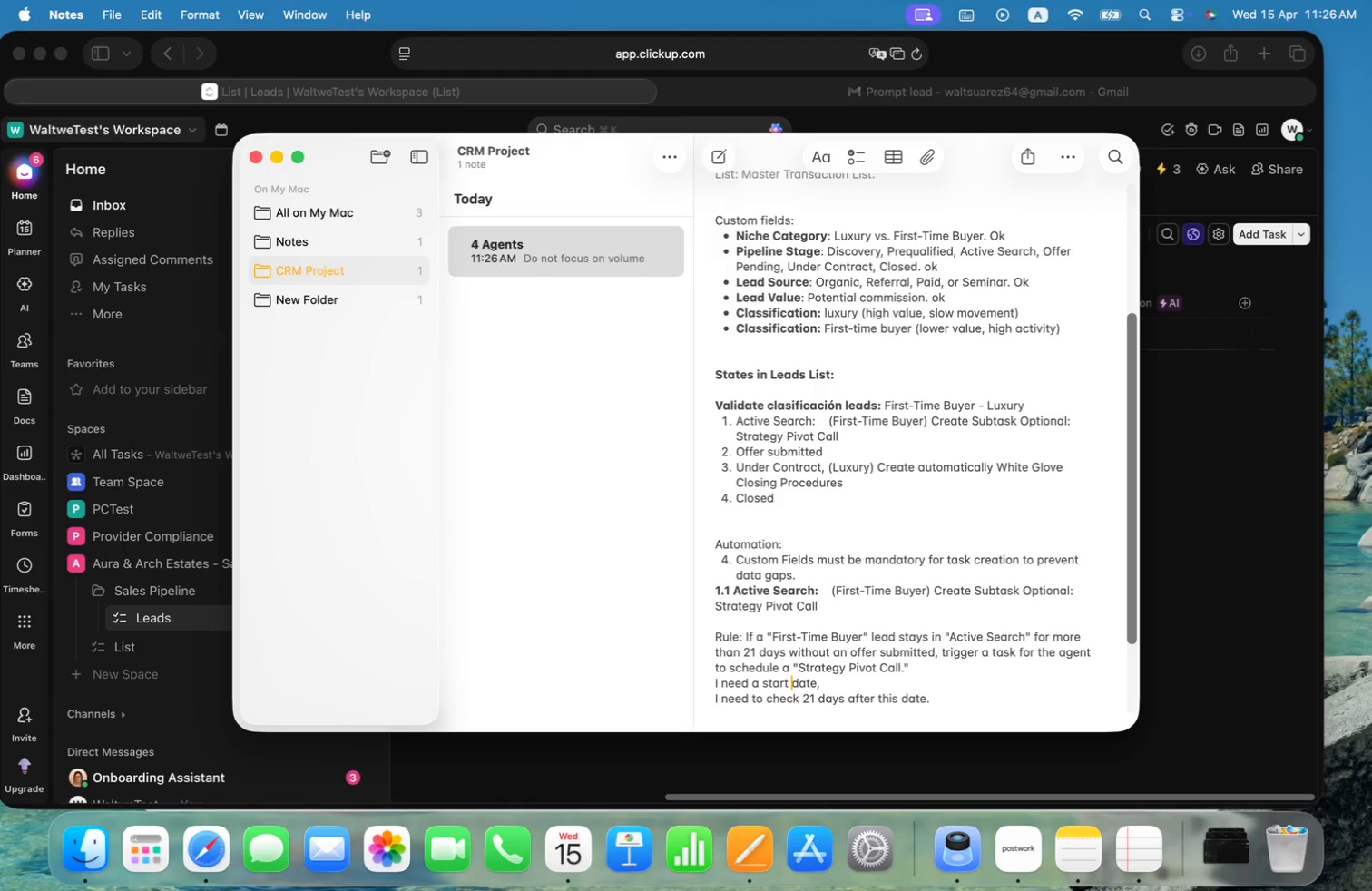 
key(Meta+CommandLeft)
 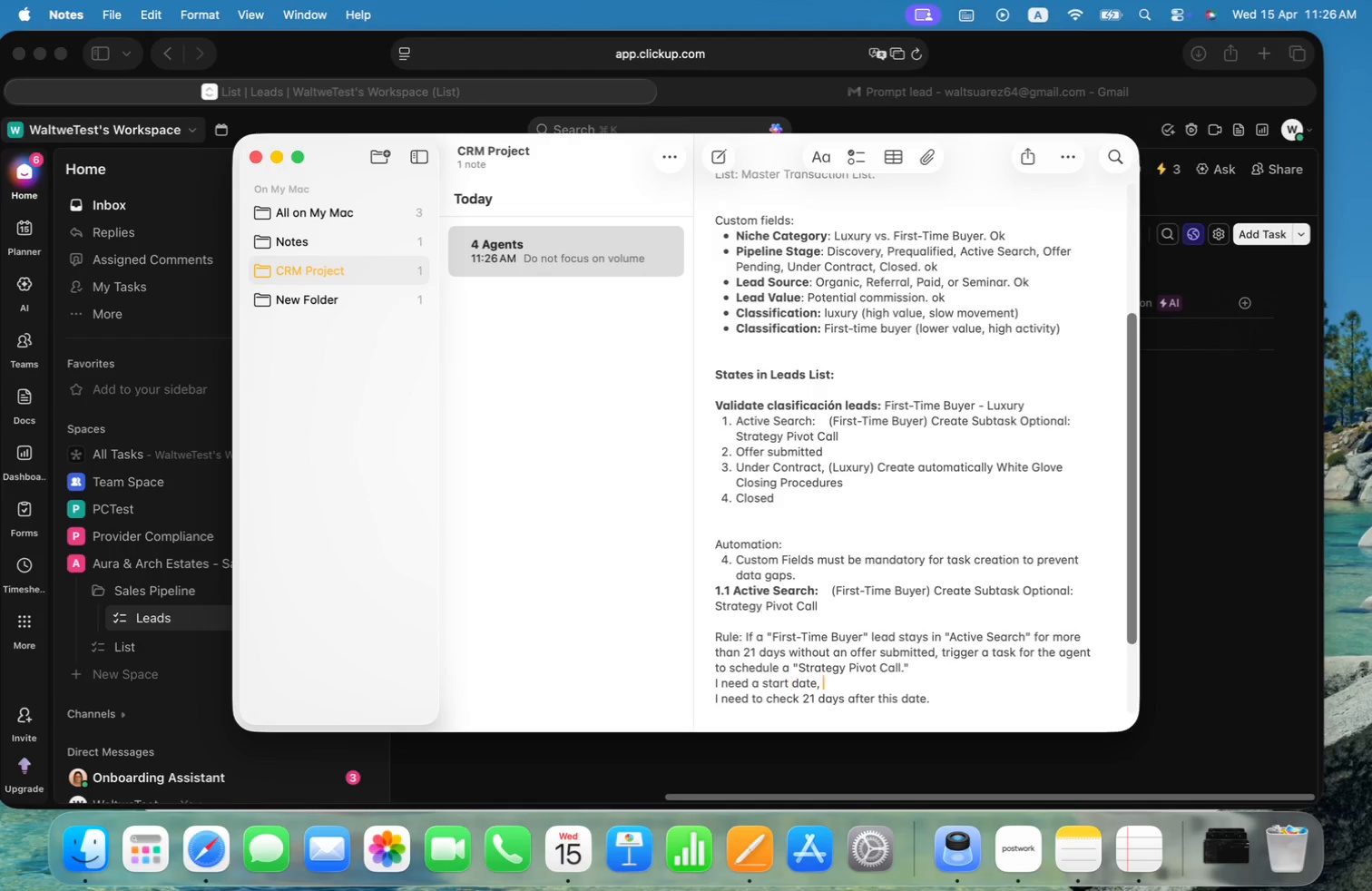 
key(Meta+ArrowRight)
 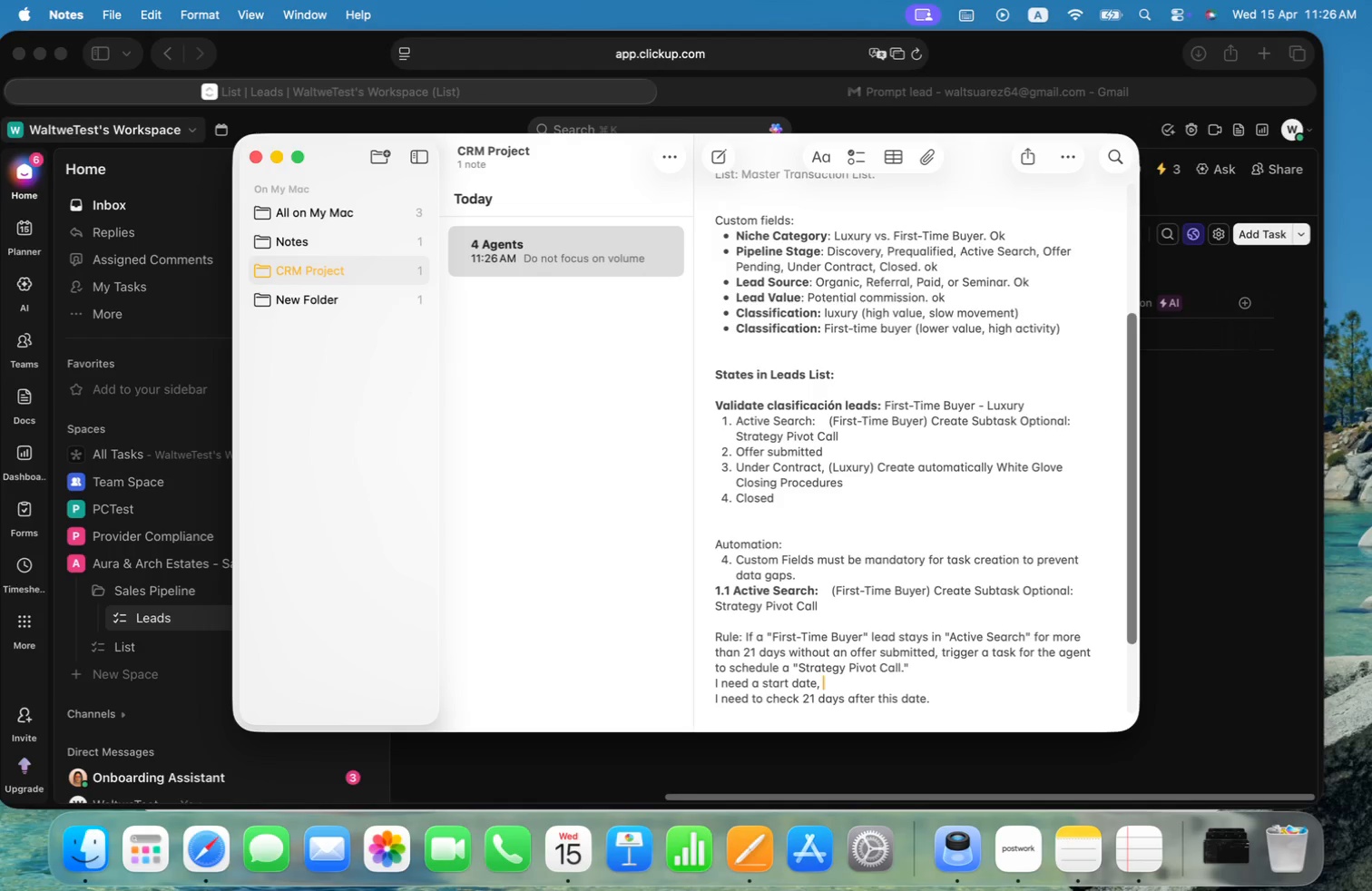 
key(Alt+Shift+ArrowLeft)
 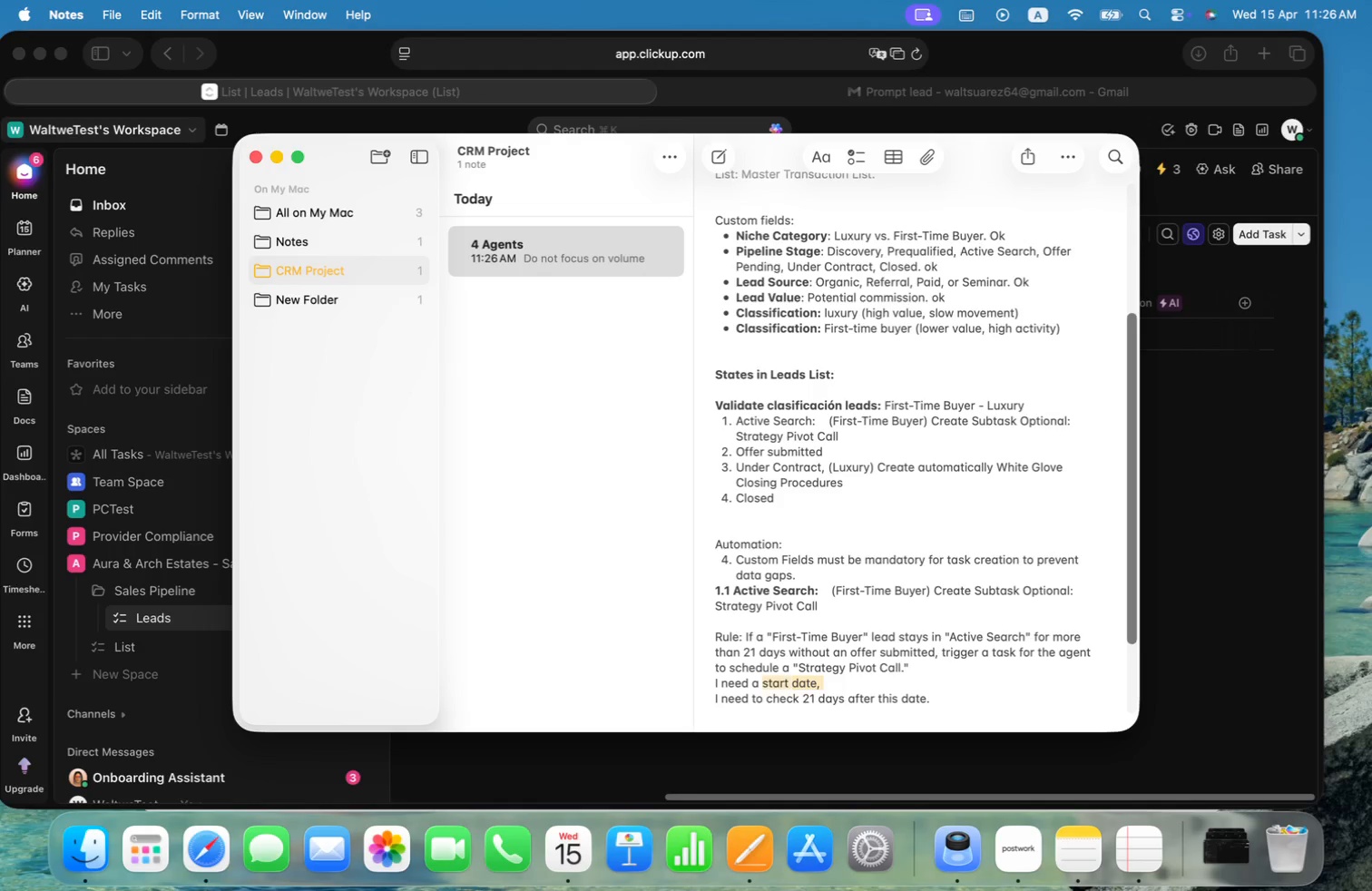 
key(Alt+Shift+ArrowLeft)
 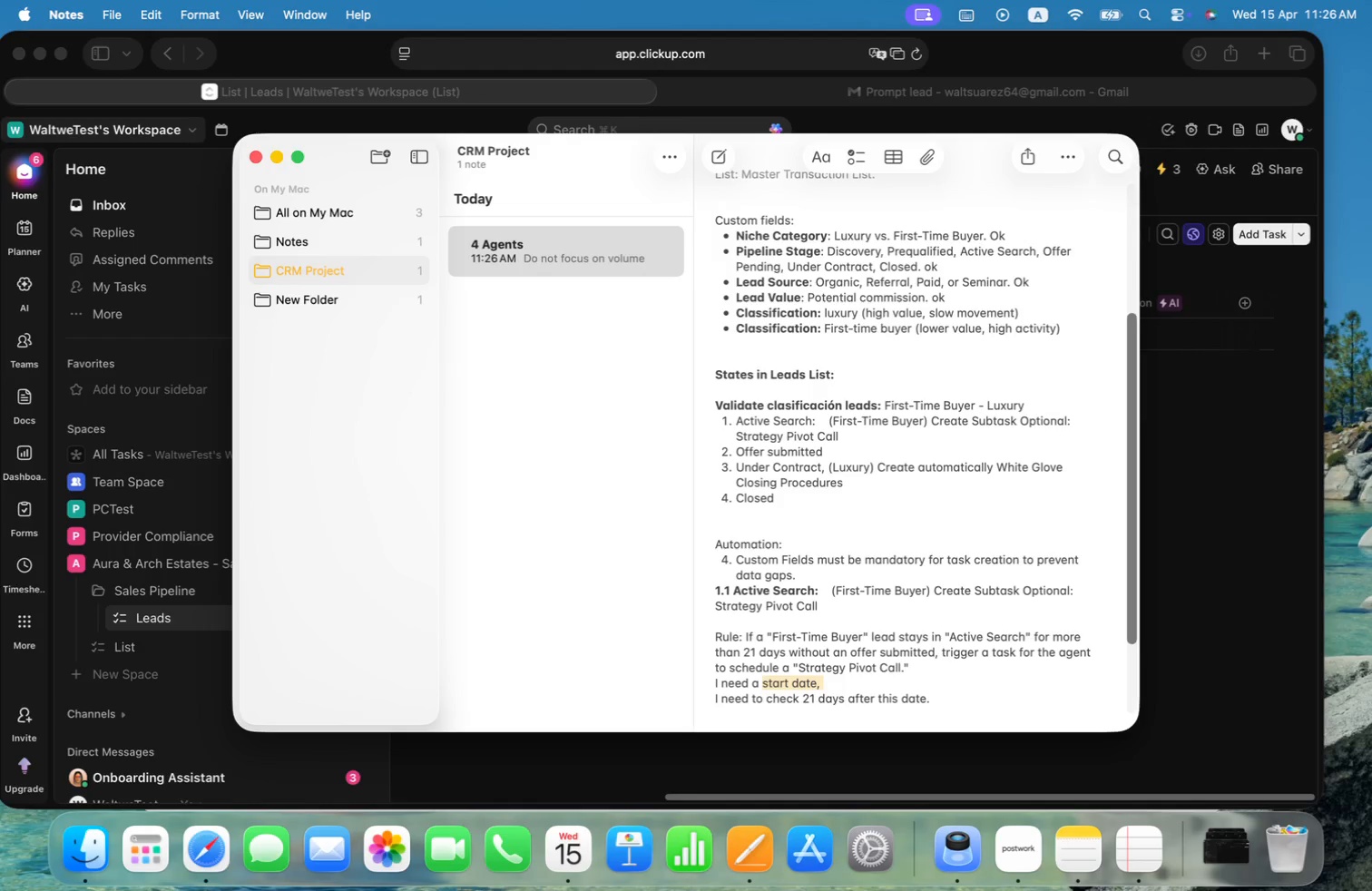 
key(Alt+Shift+ArrowLeft)
 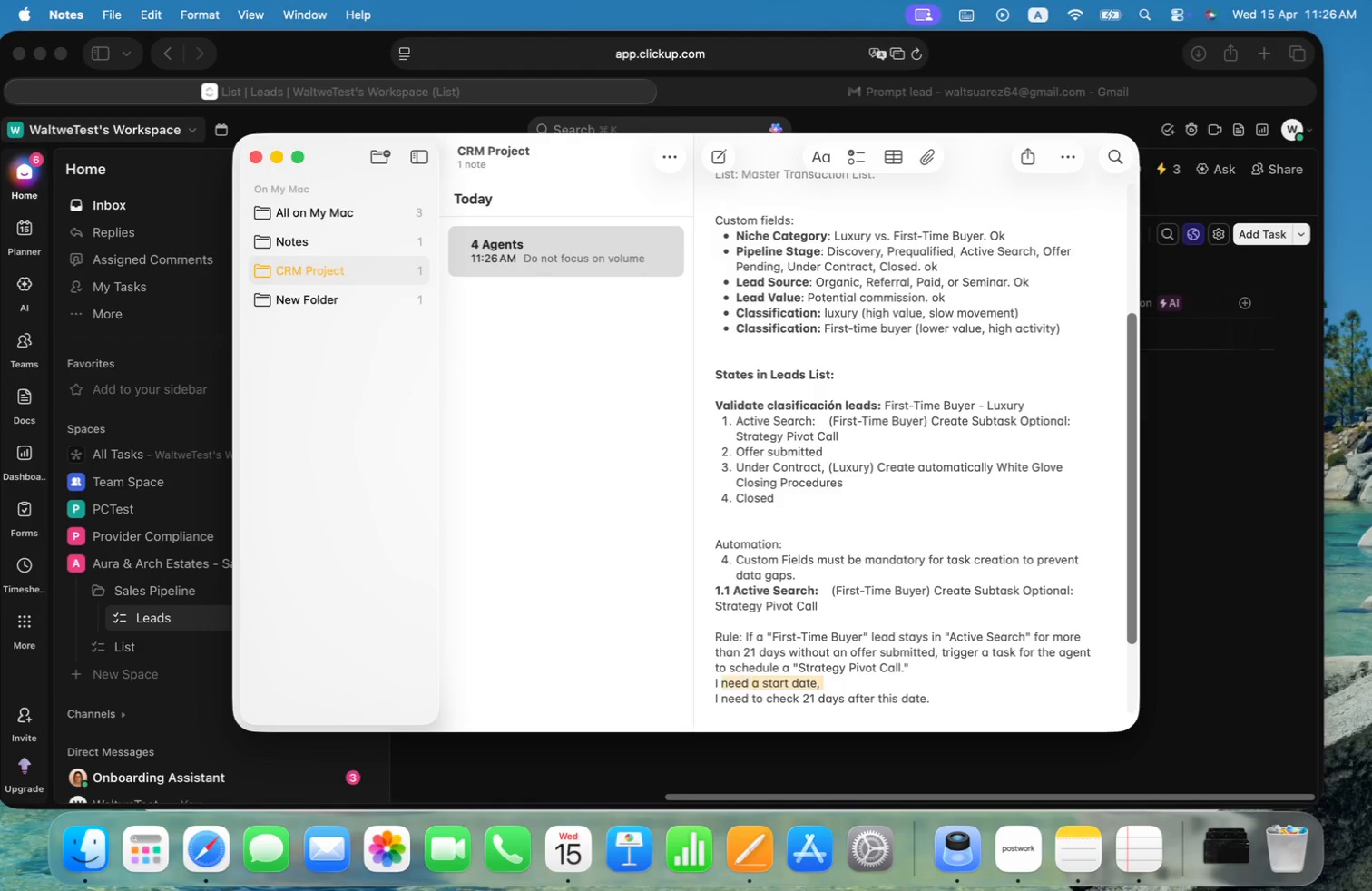 
key(Alt+Shift+ArrowLeft)
 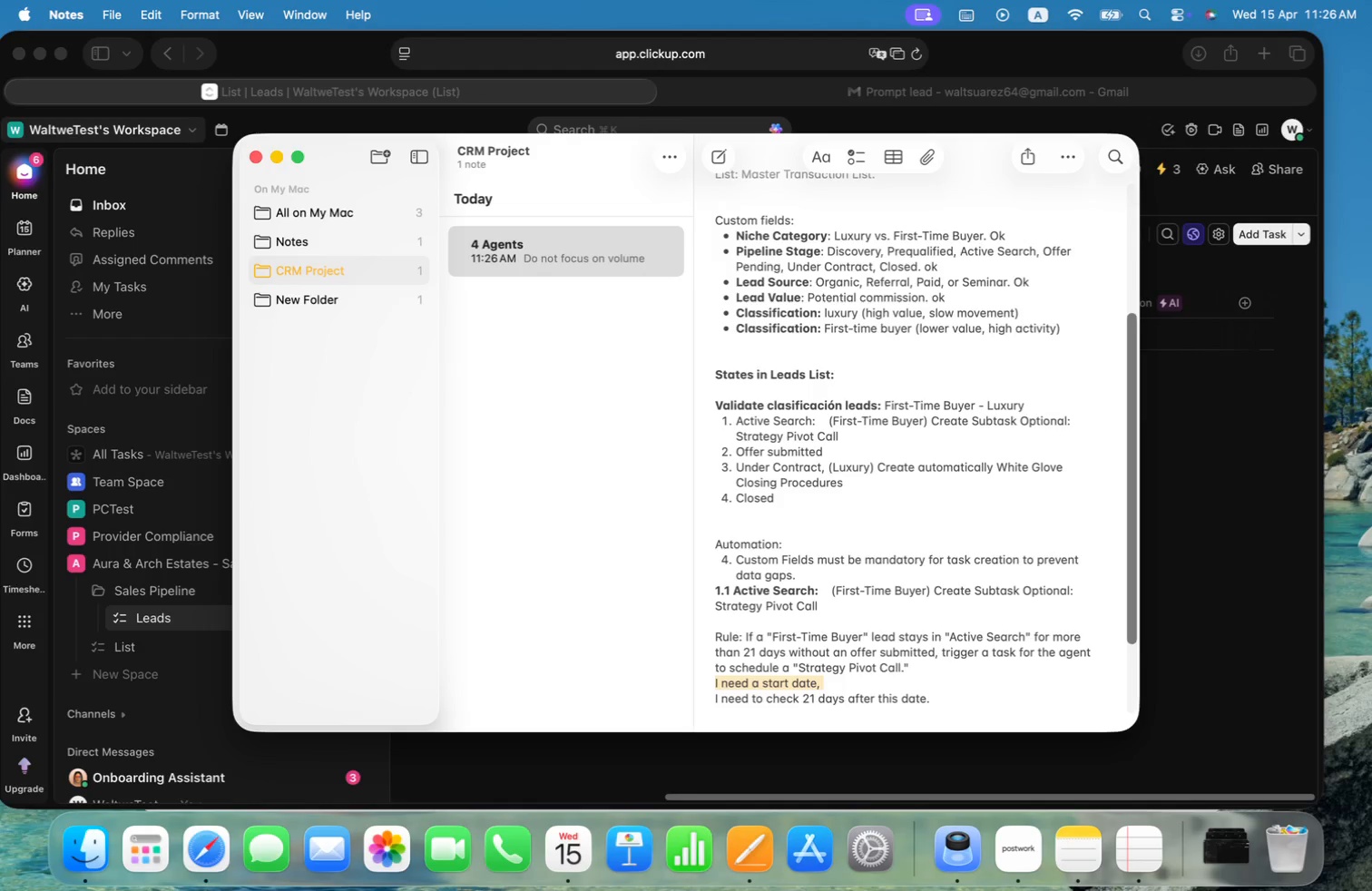 
key(Alt+Shift+ArrowLeft)
 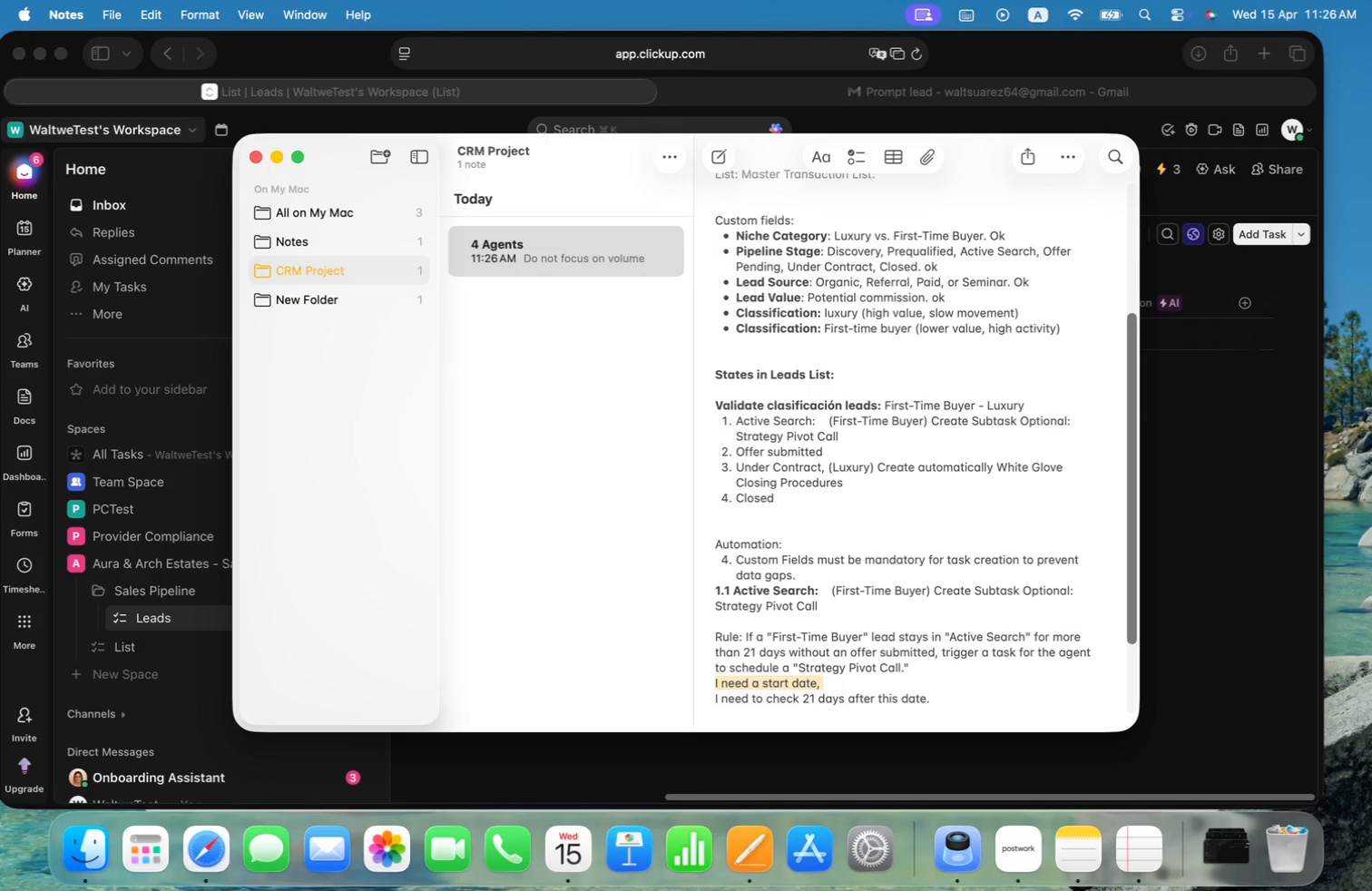 
key(Meta+C)
 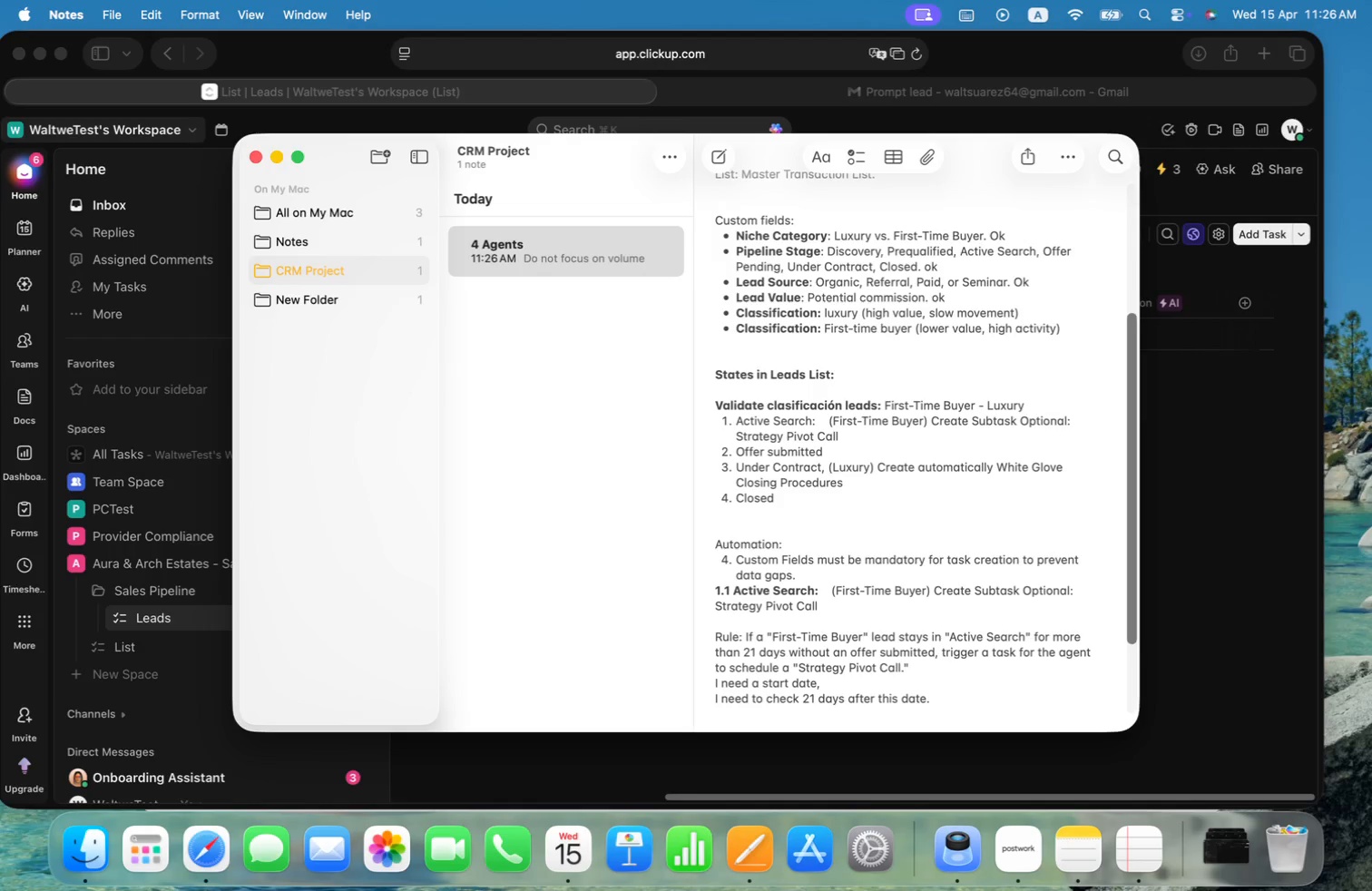 
key(ArrowRight)
 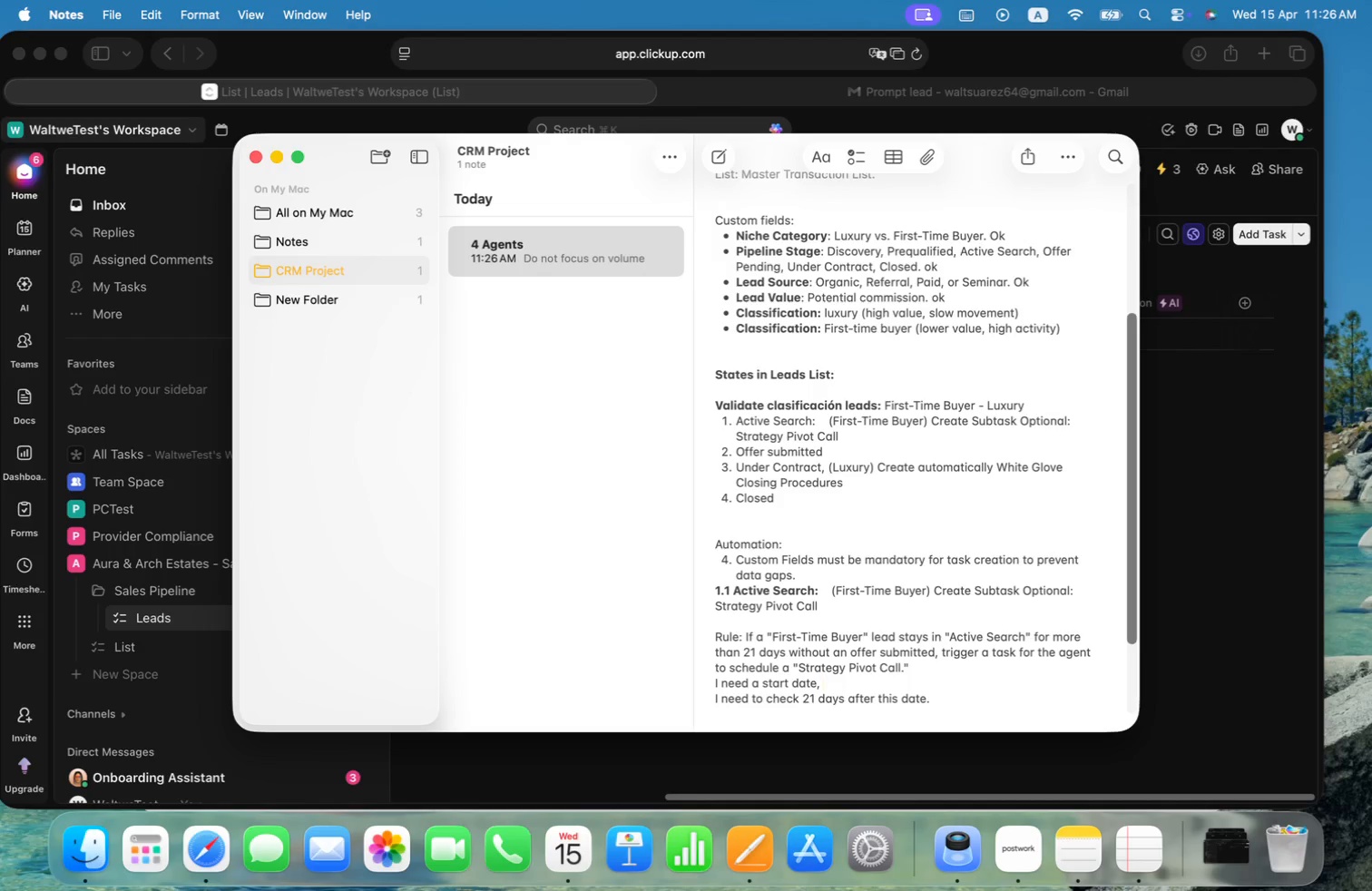 
key(Backspace)
 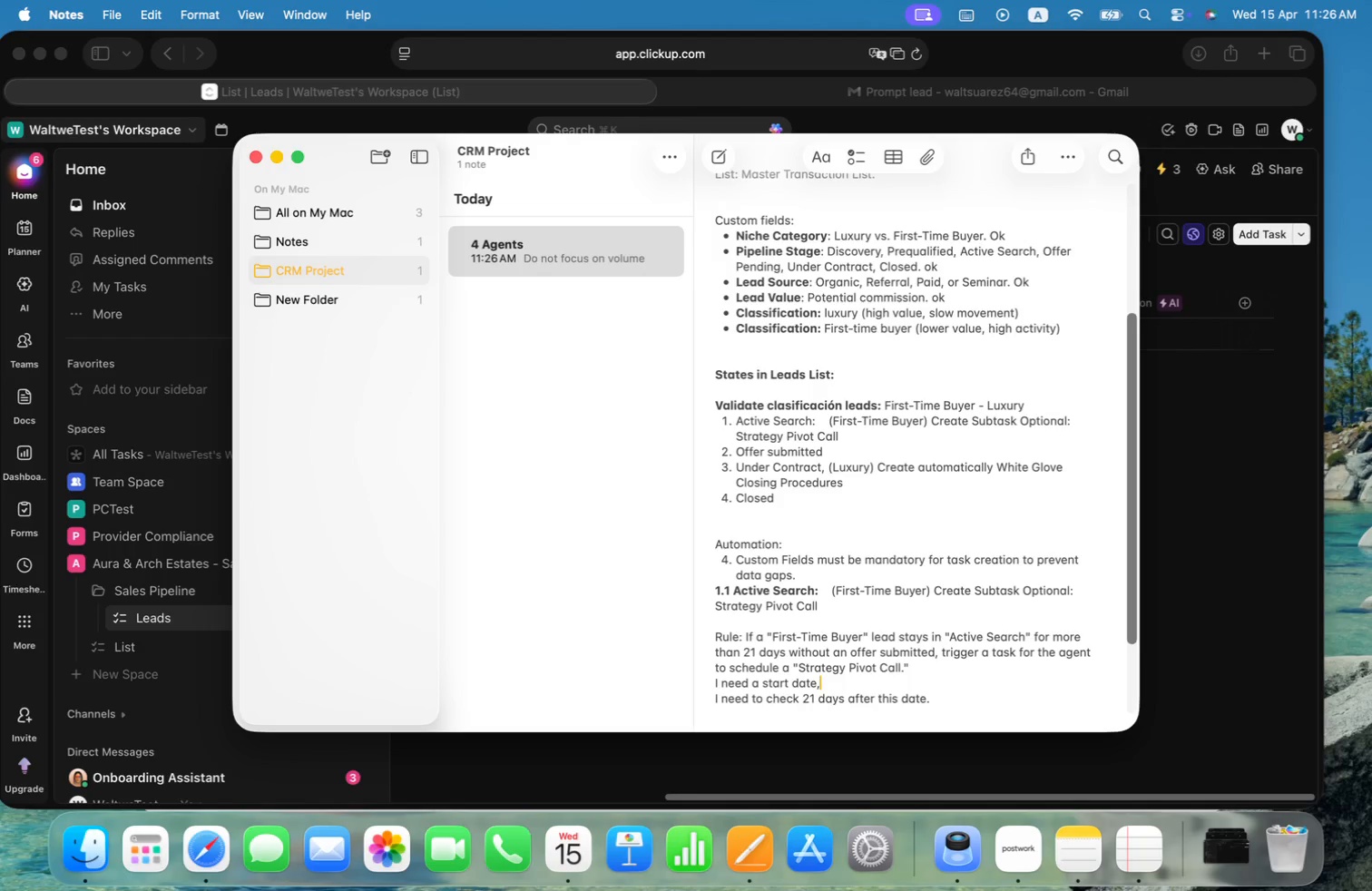 
key(Enter)
 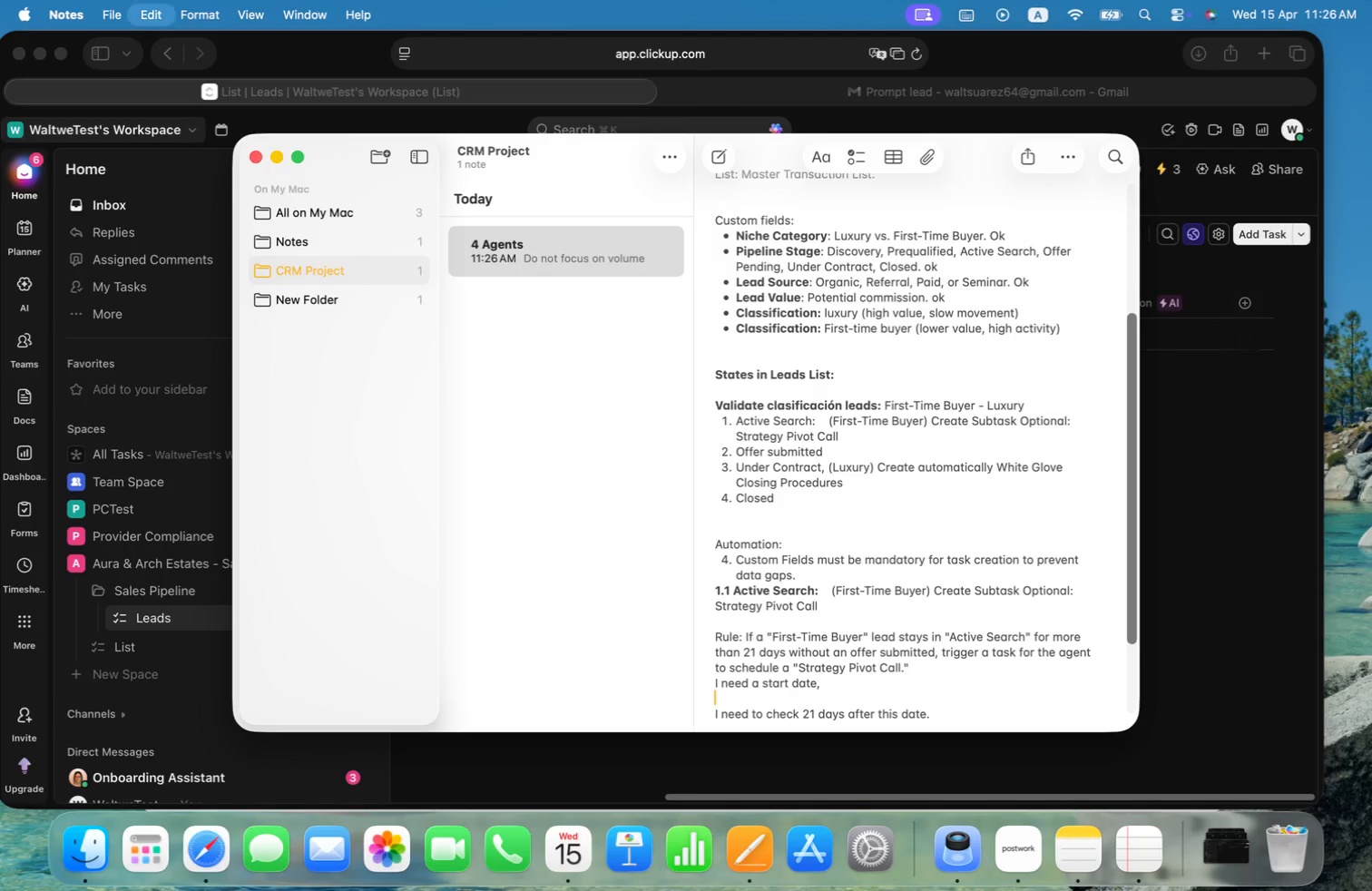 
key(Meta+CommandLeft)
 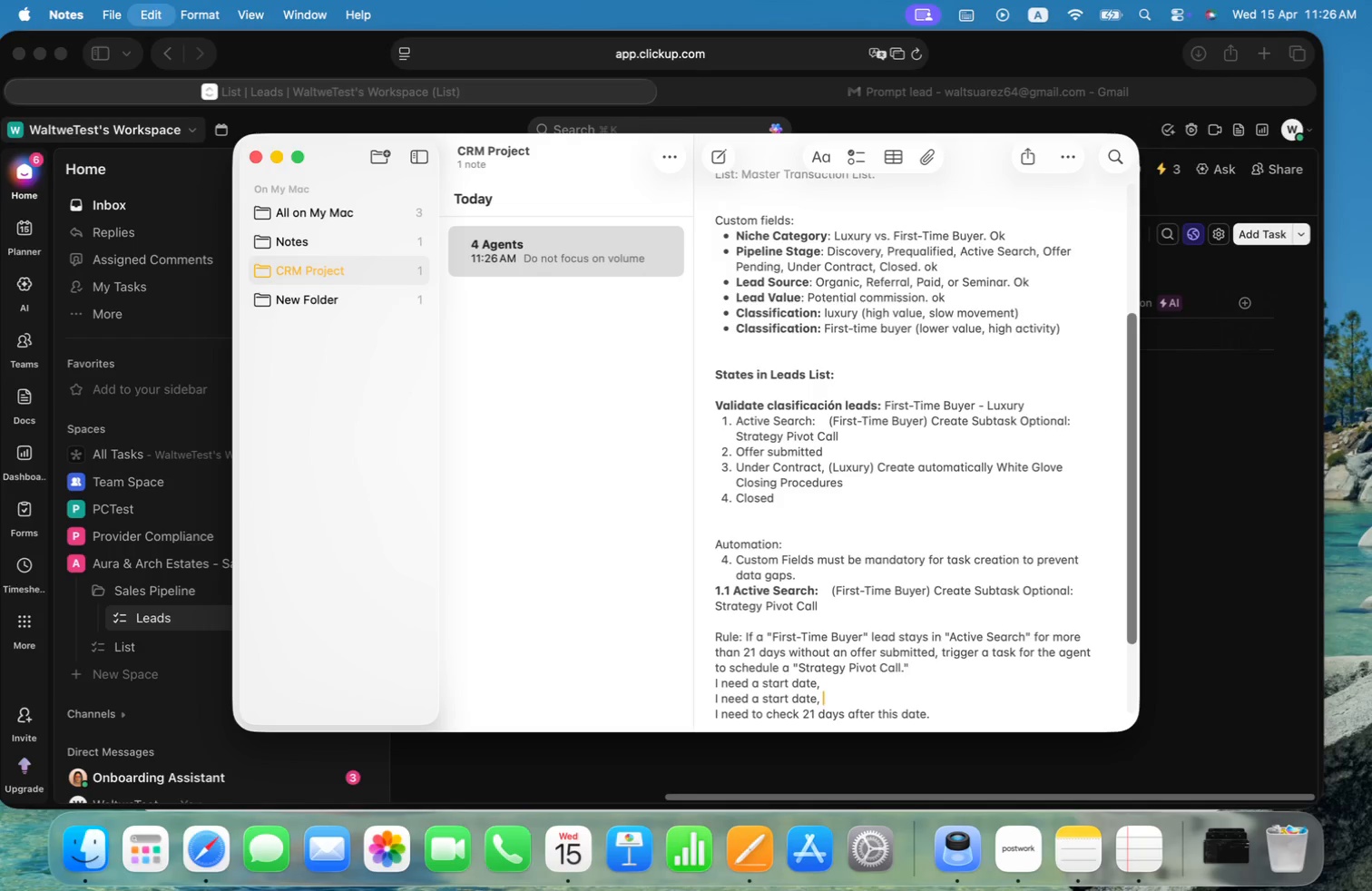 
key(Meta+V)
 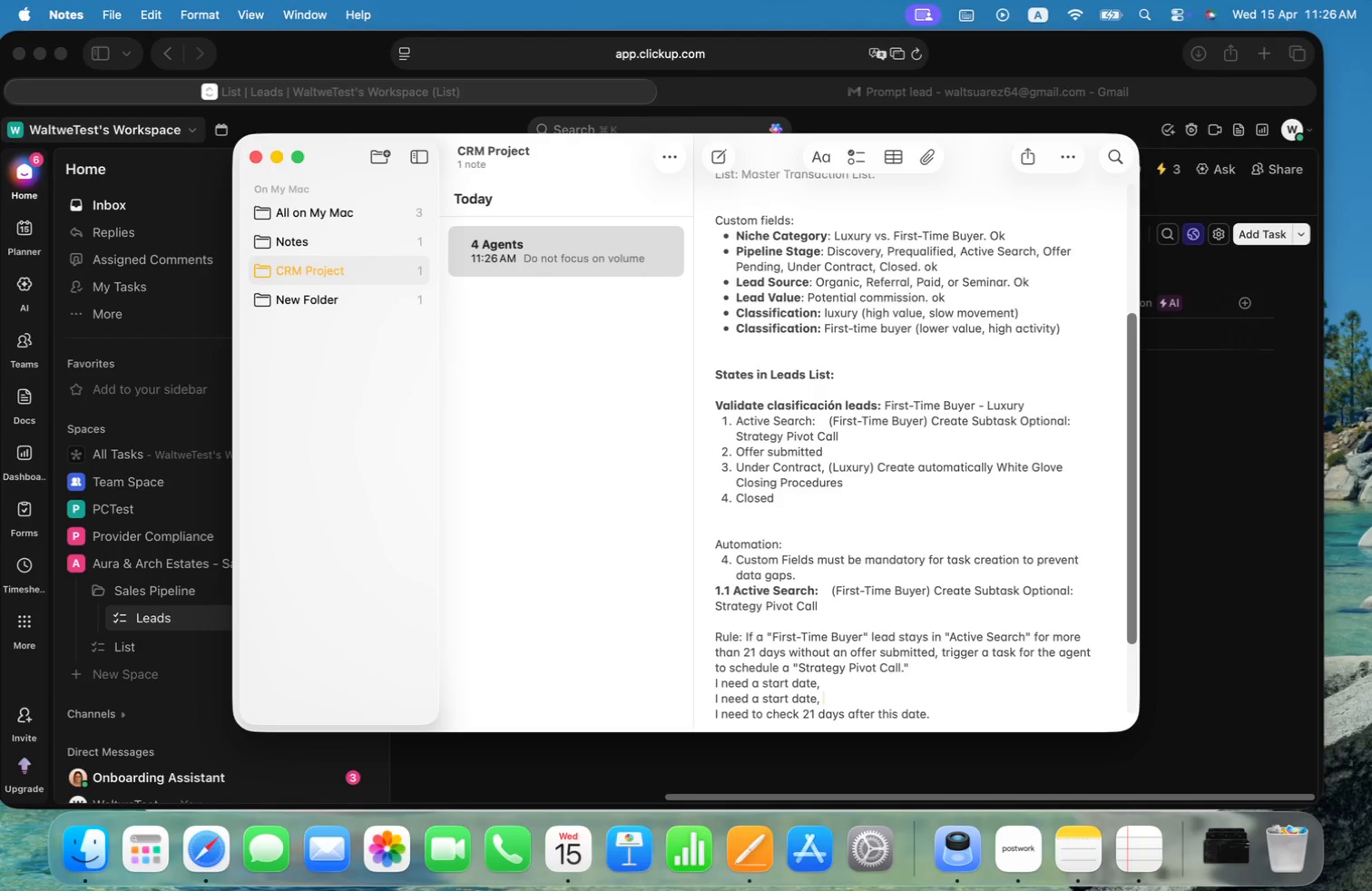 
key(Backspace)
 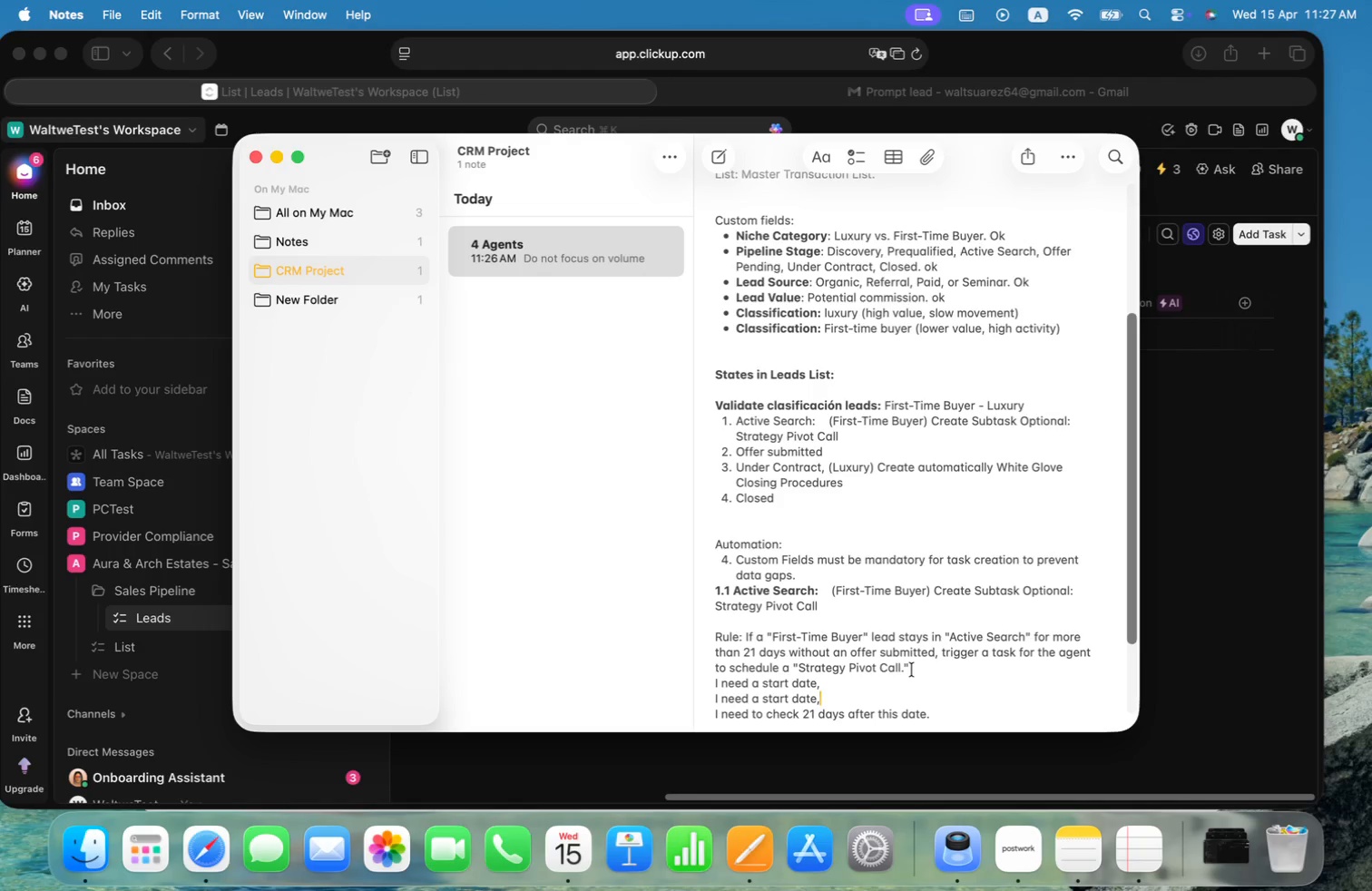 
wait(41.2)
 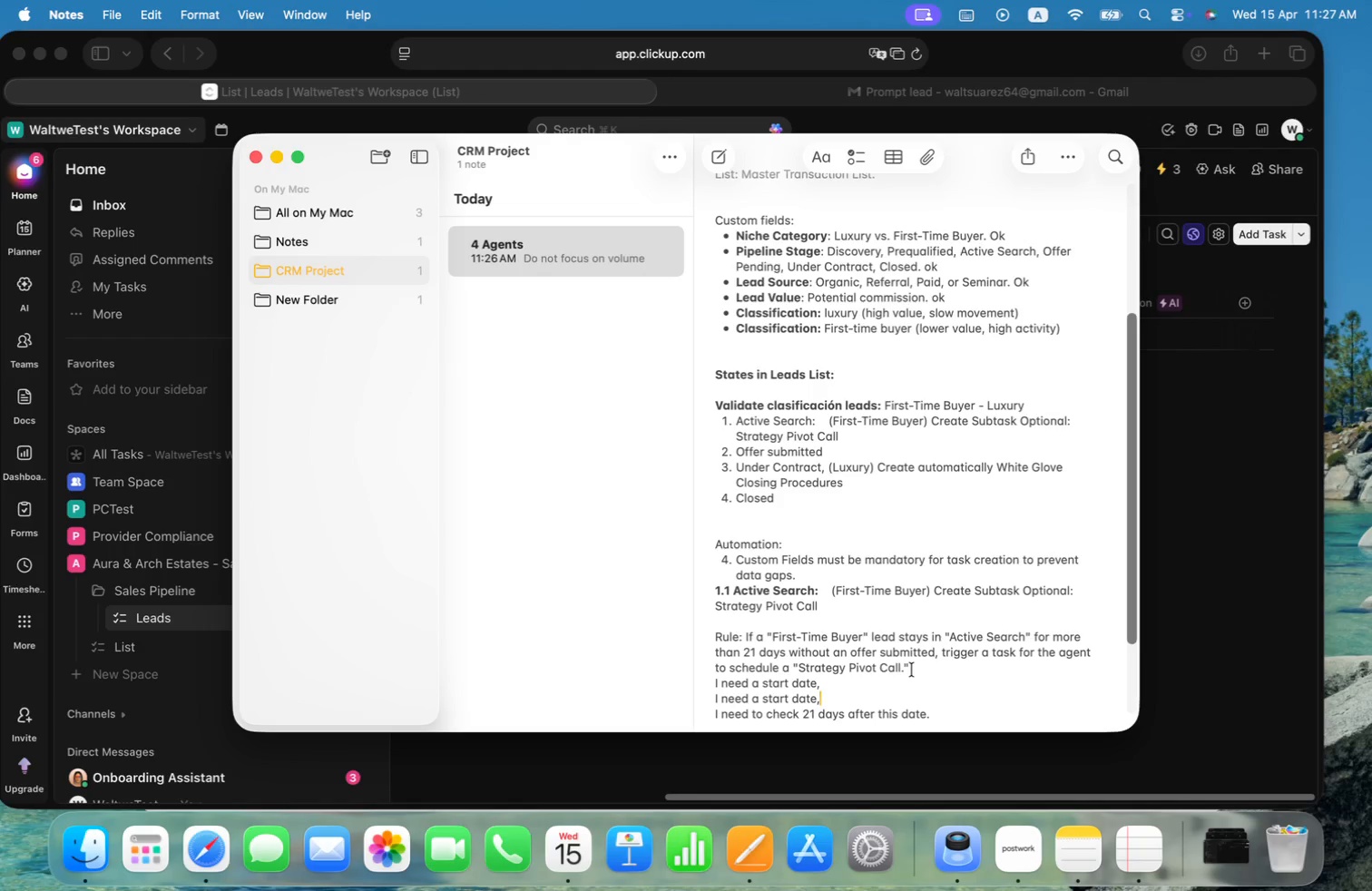 
key(ArrowLeft)
 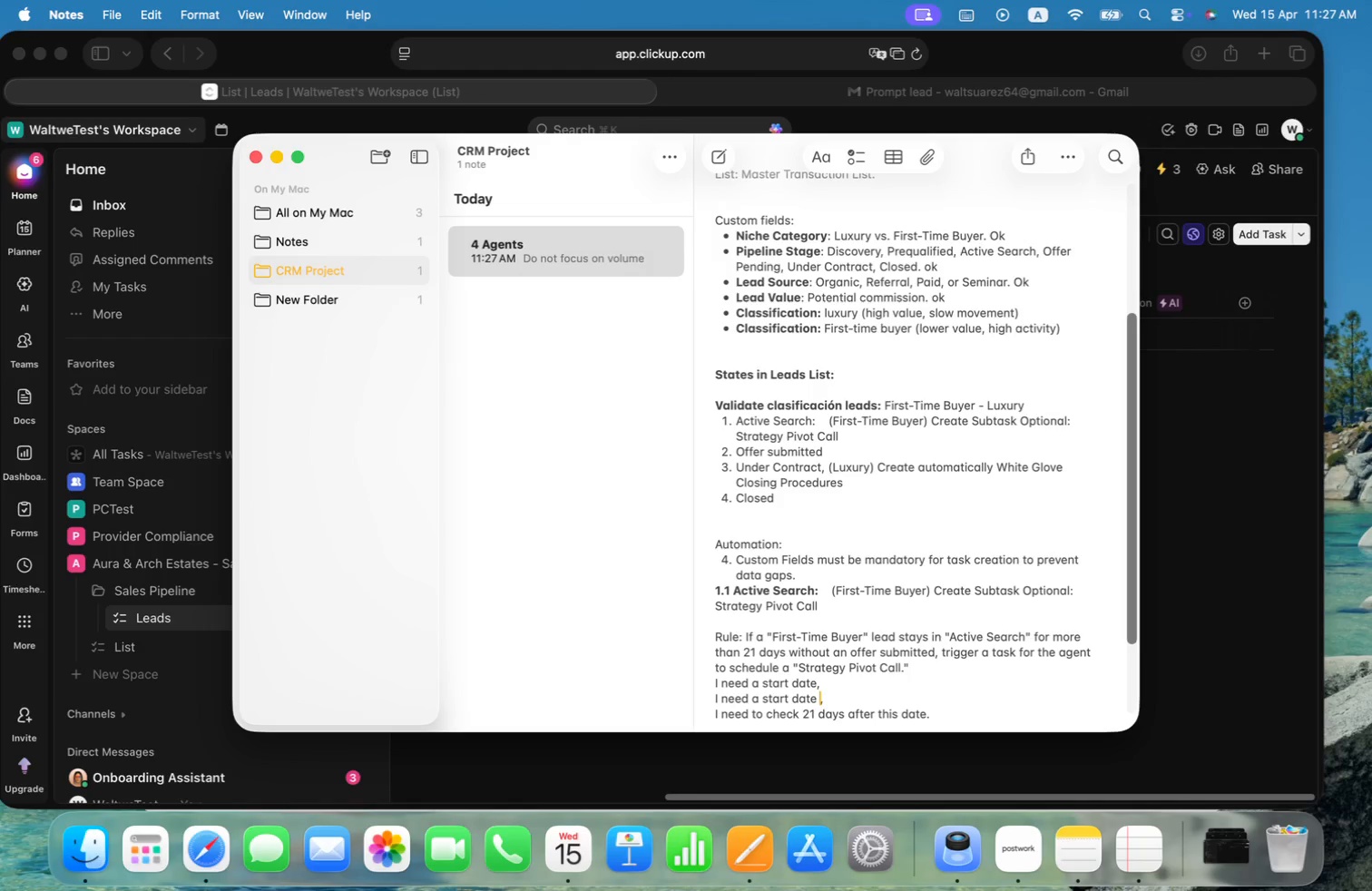 
type( when get into )
 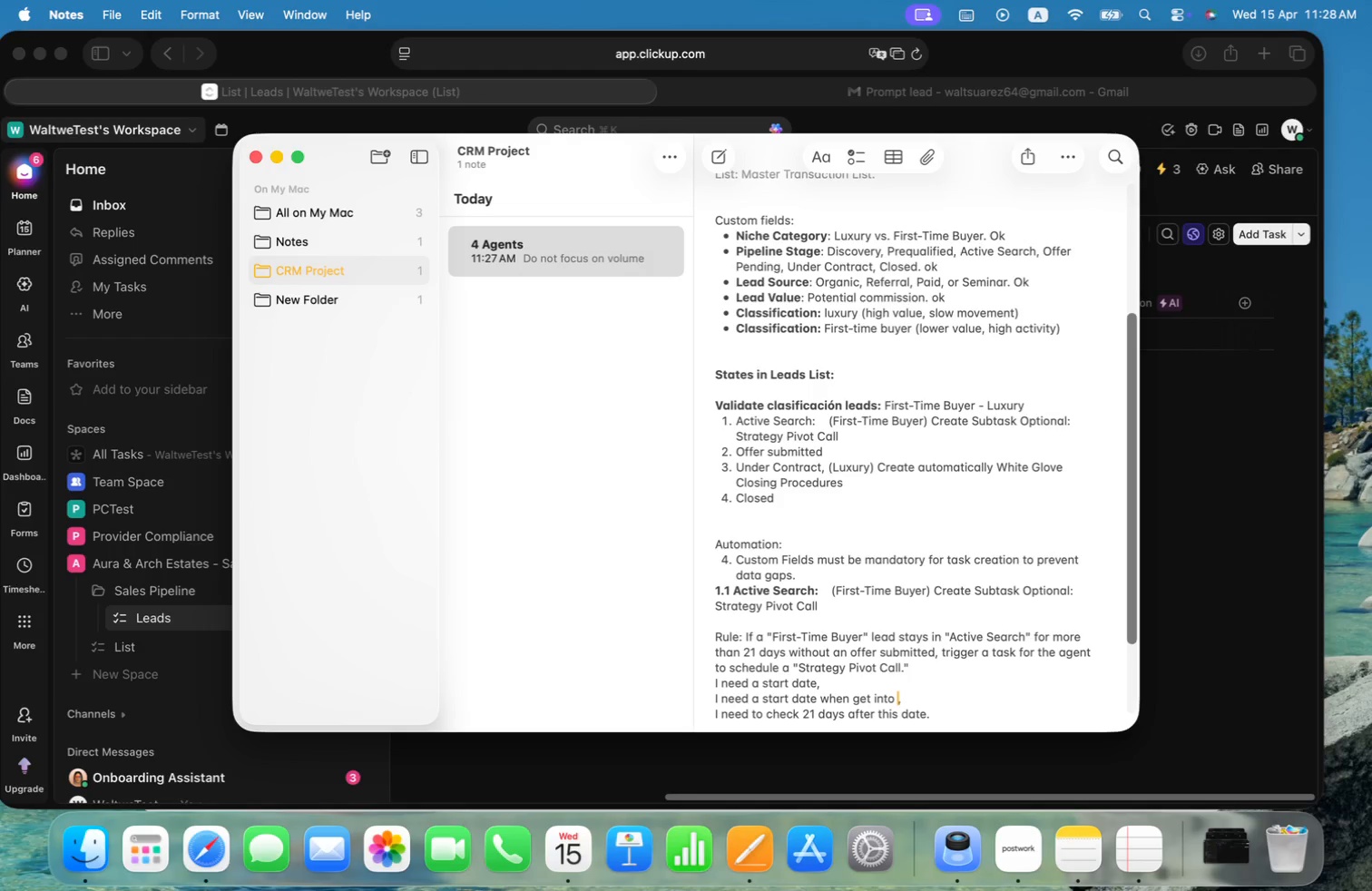 
wait(45.29)
 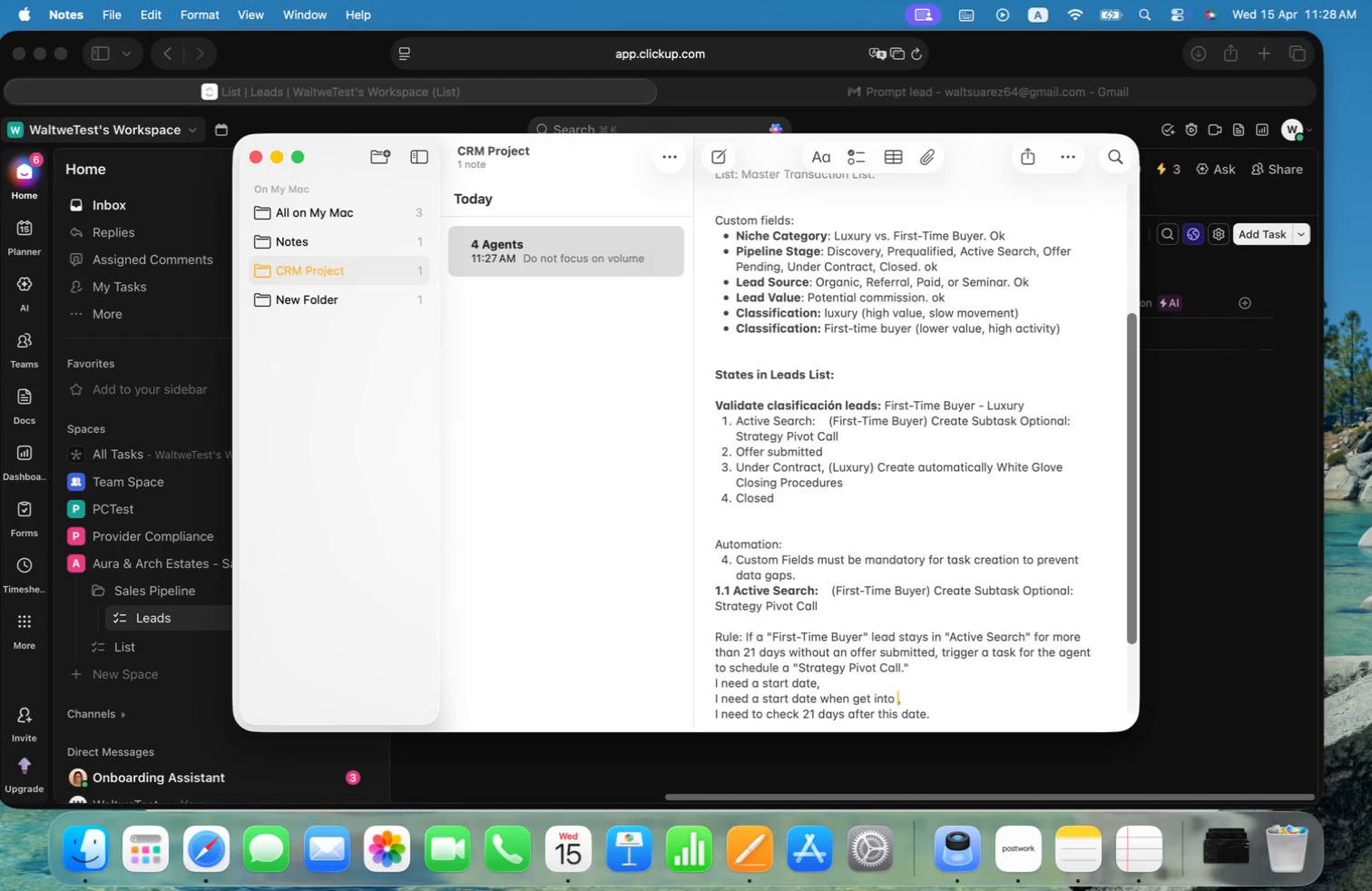 
key(Shift+ArrowUp)